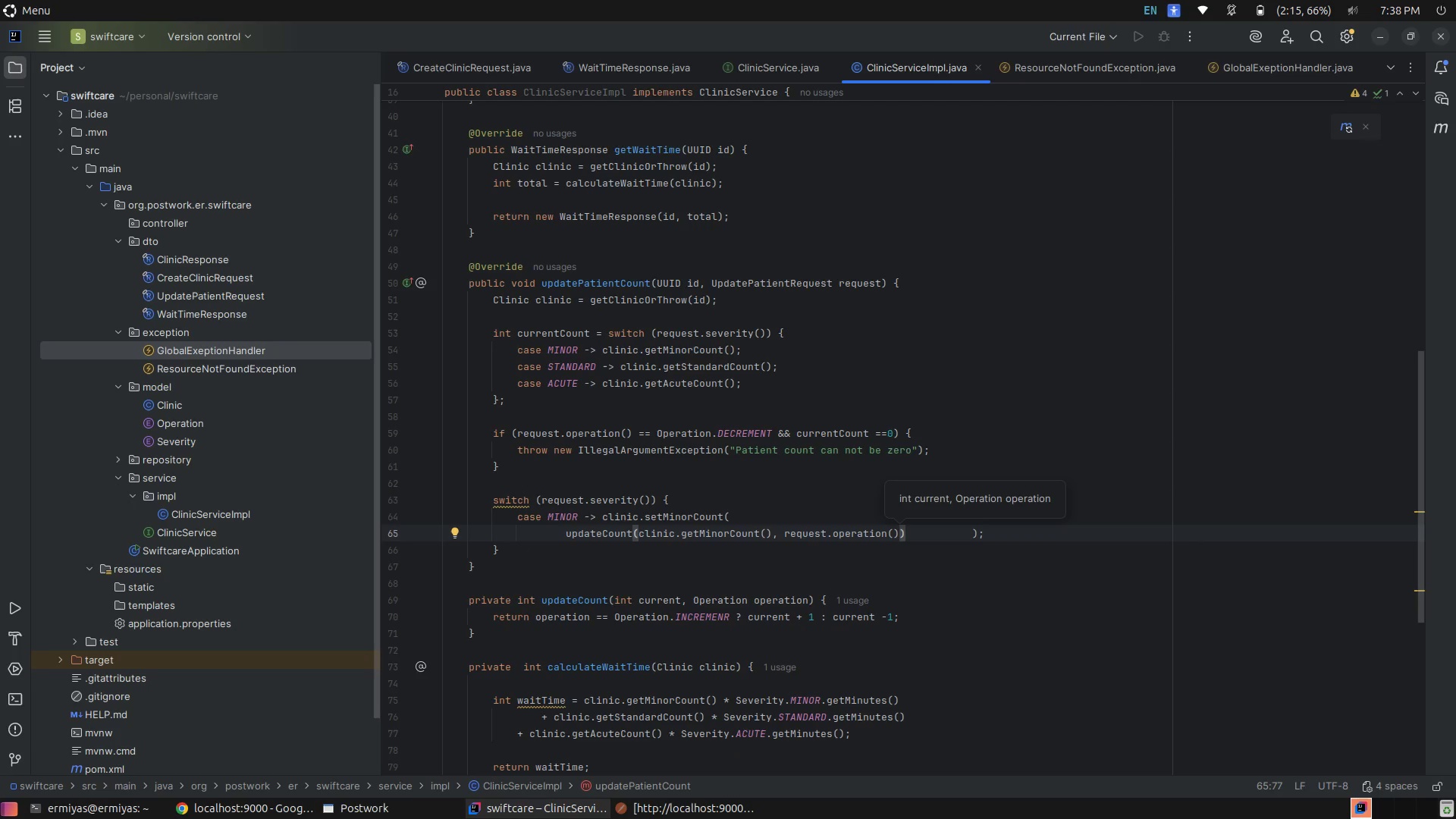 
key(Control+Z)
 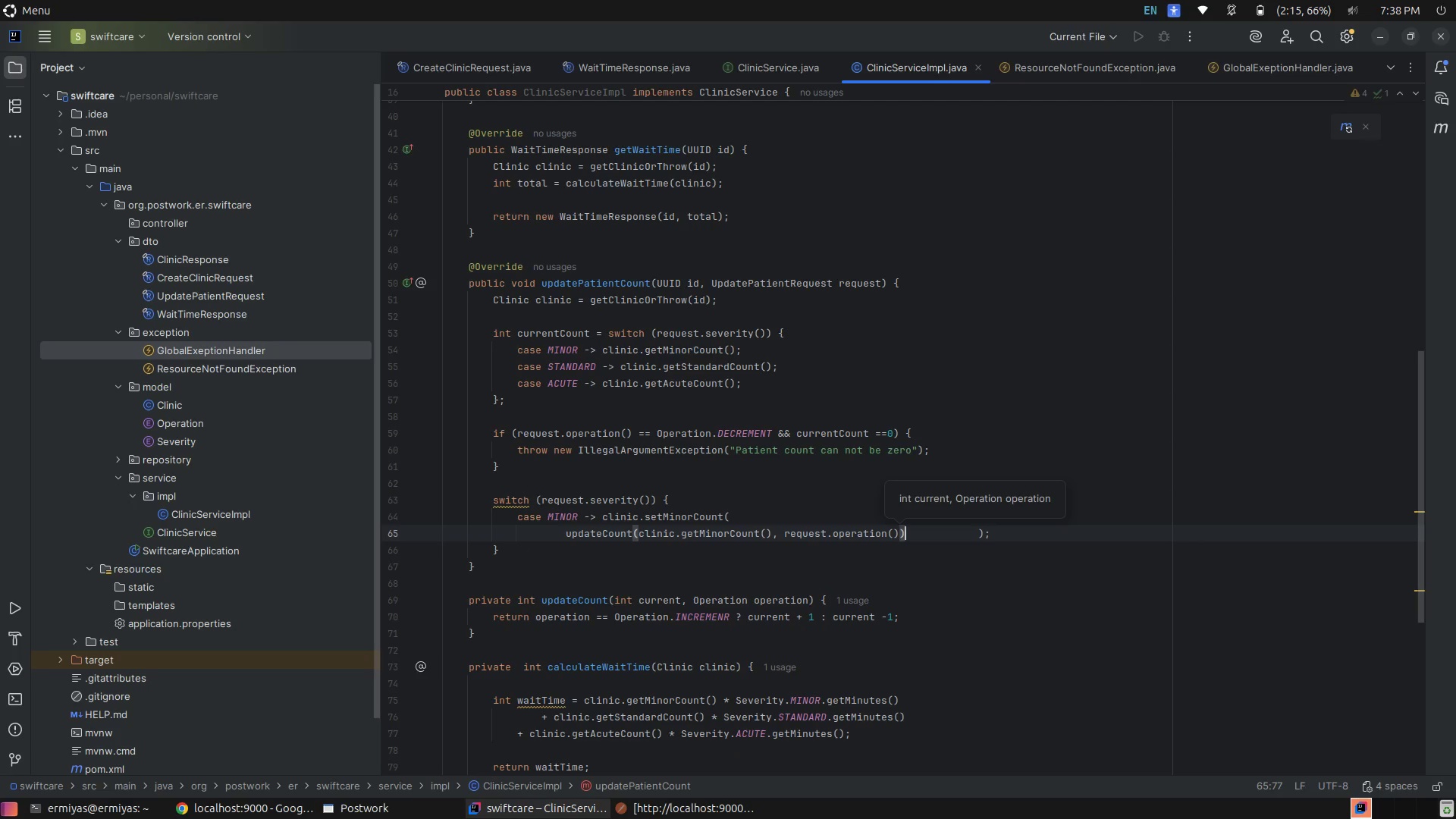 
key(Control+Z)
 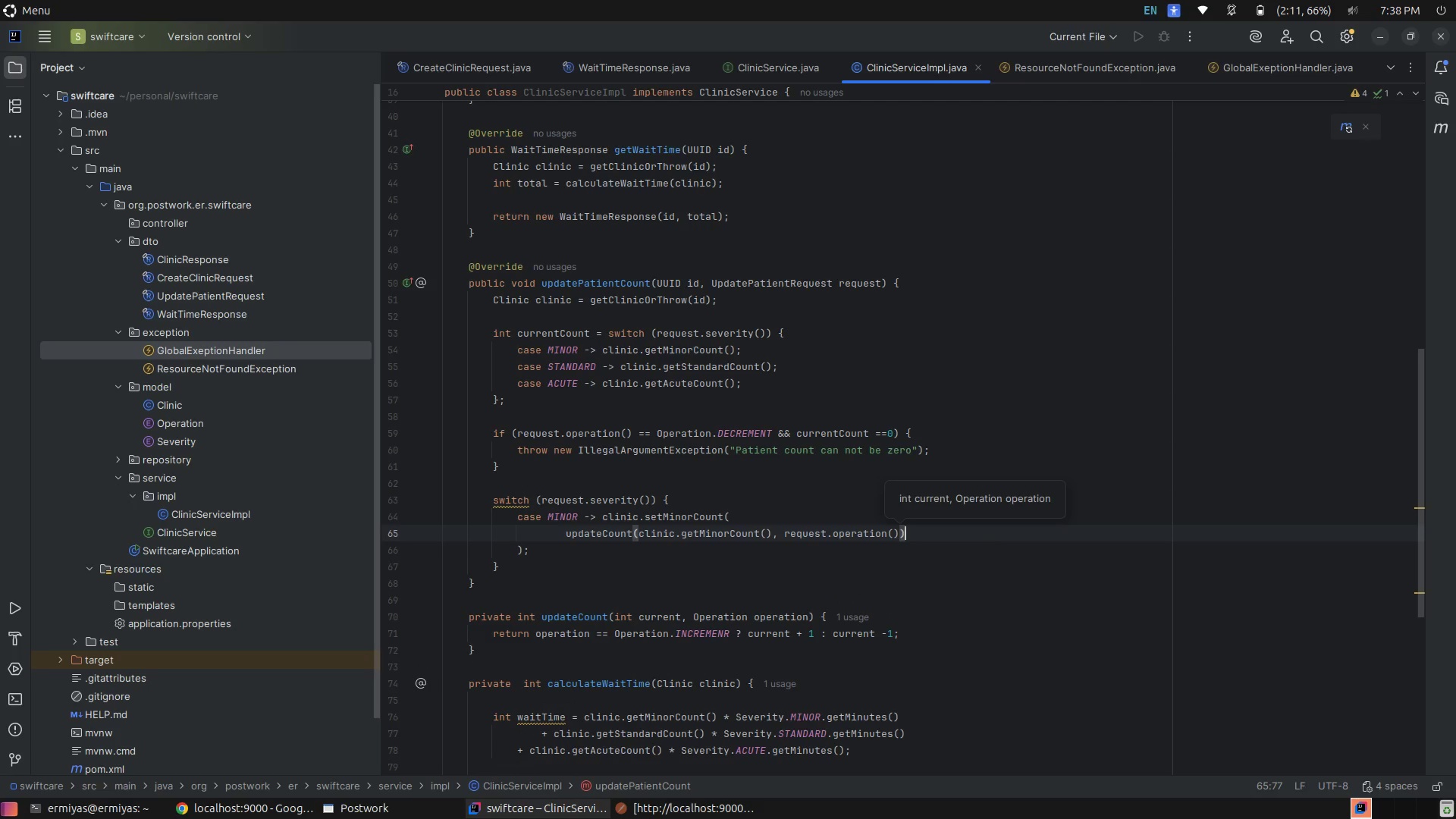 
key(ArrowDown)
 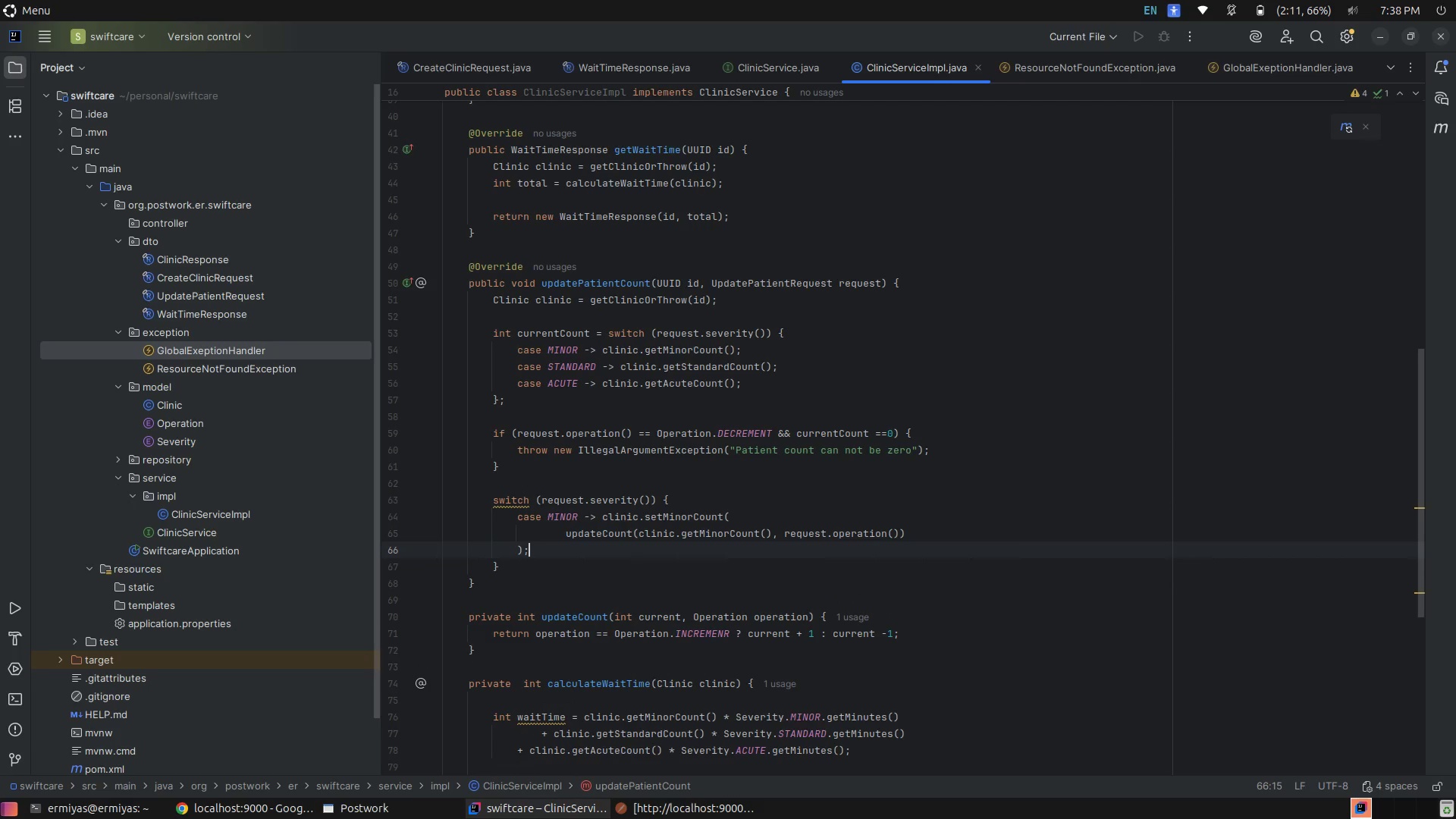 
key(Enter)
 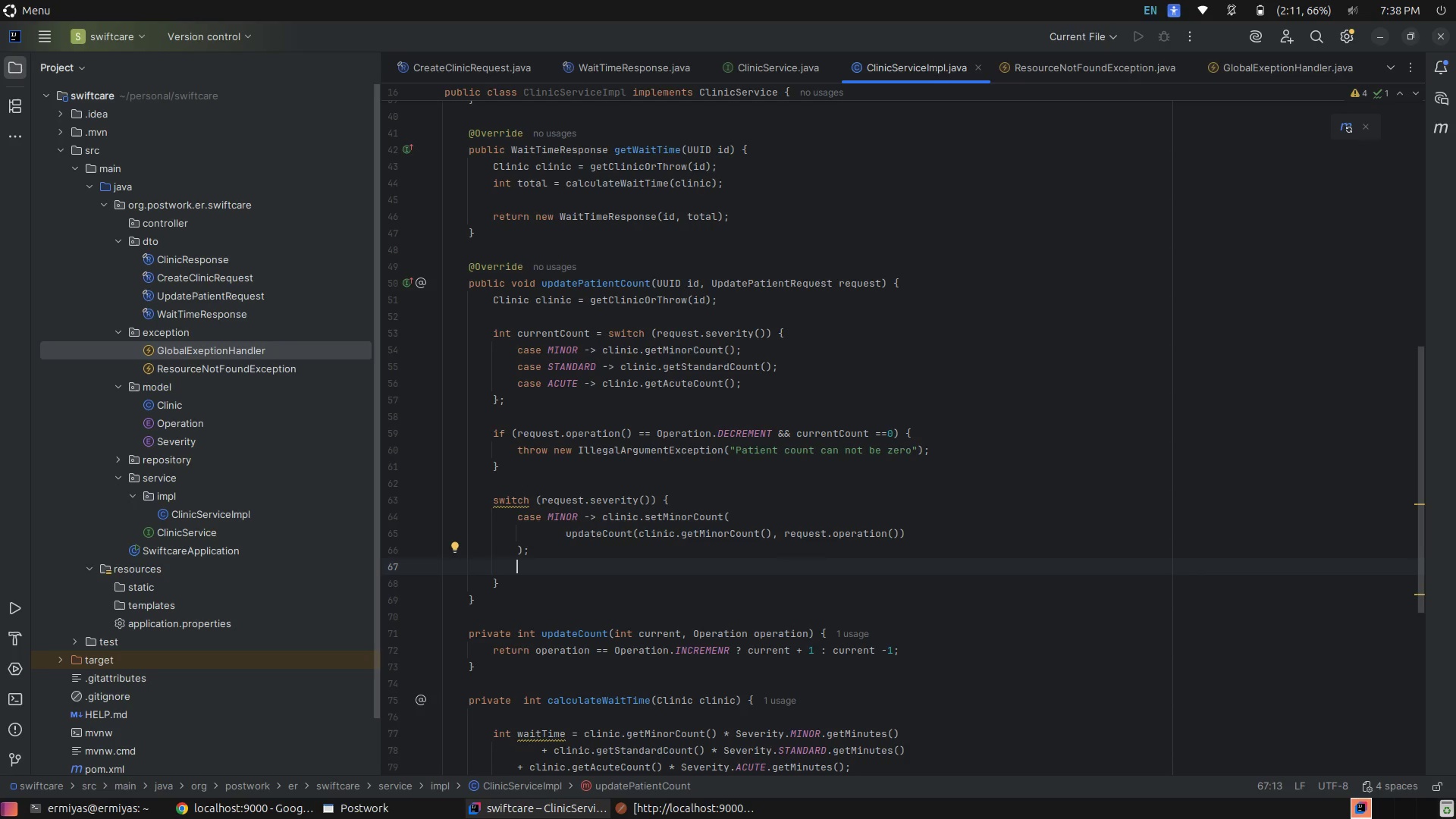 
type(ca)
key(Tab)
type(S)
key(Tab)
type(cli)
key(Tab)
type(.)
key(Escape)
type(se)
key(Tab)
key(Escape)
 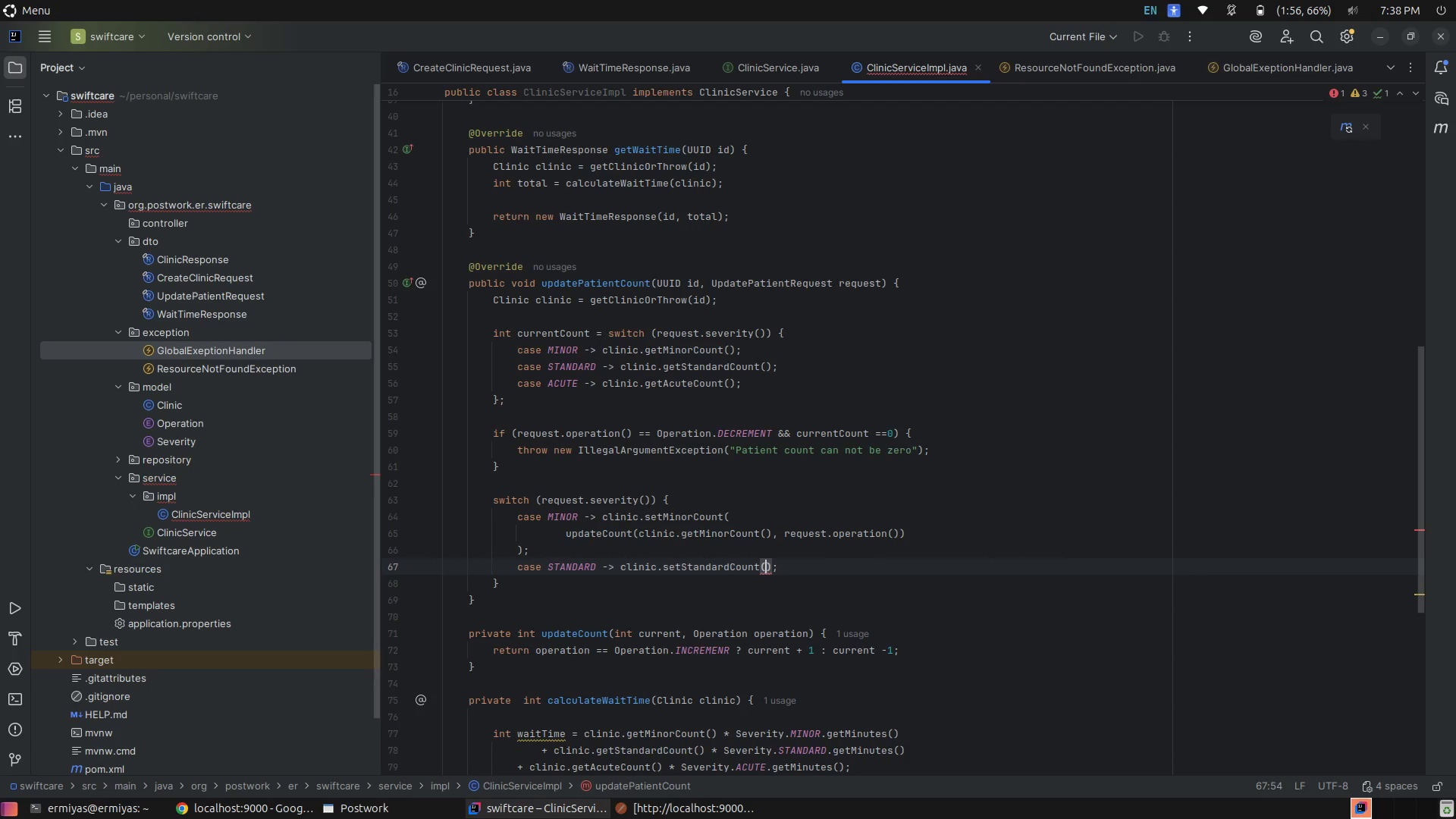 
key(ArrowRight)
 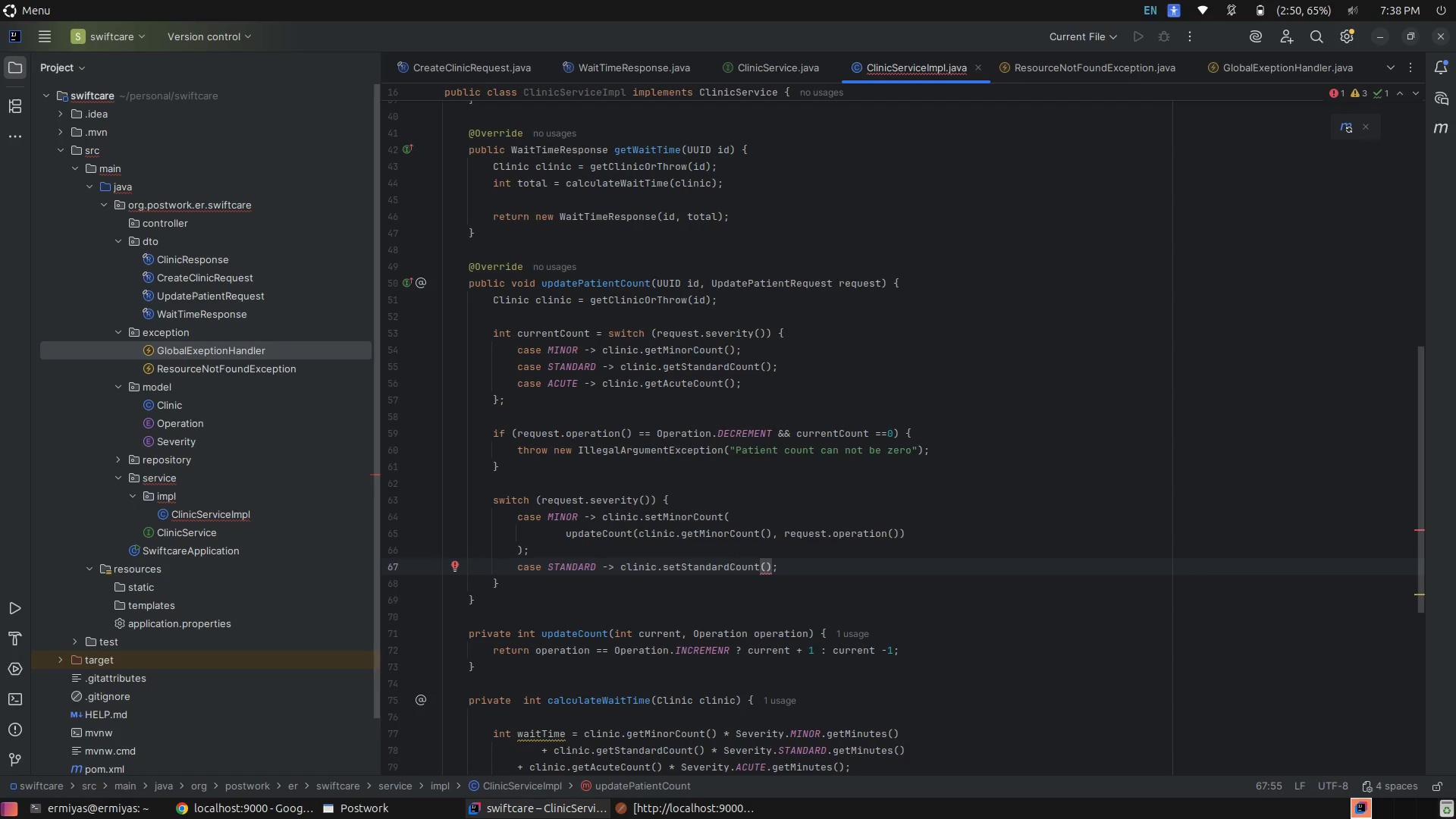 
wait(7.4)
 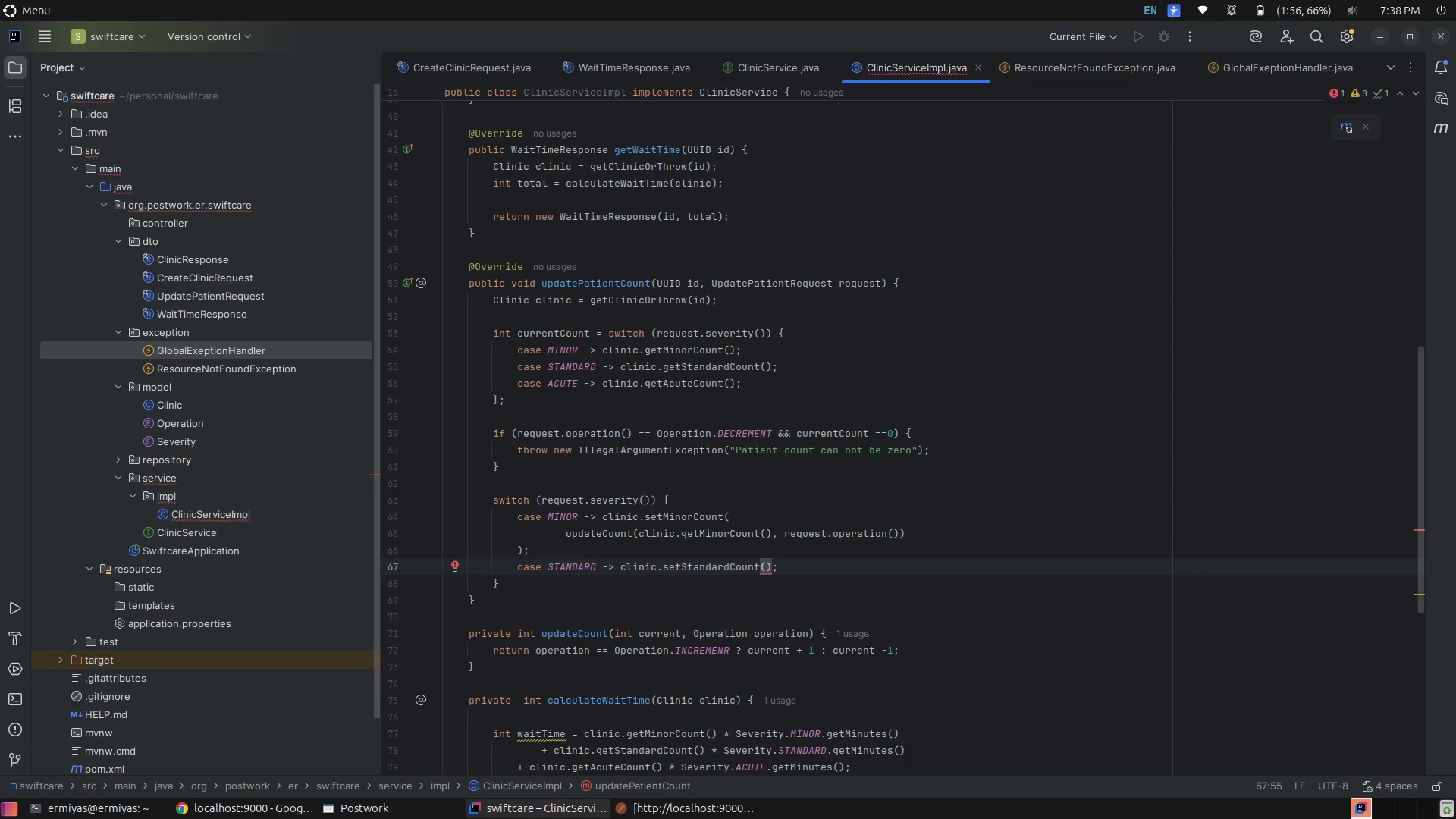 
key(ArrowLeft)
 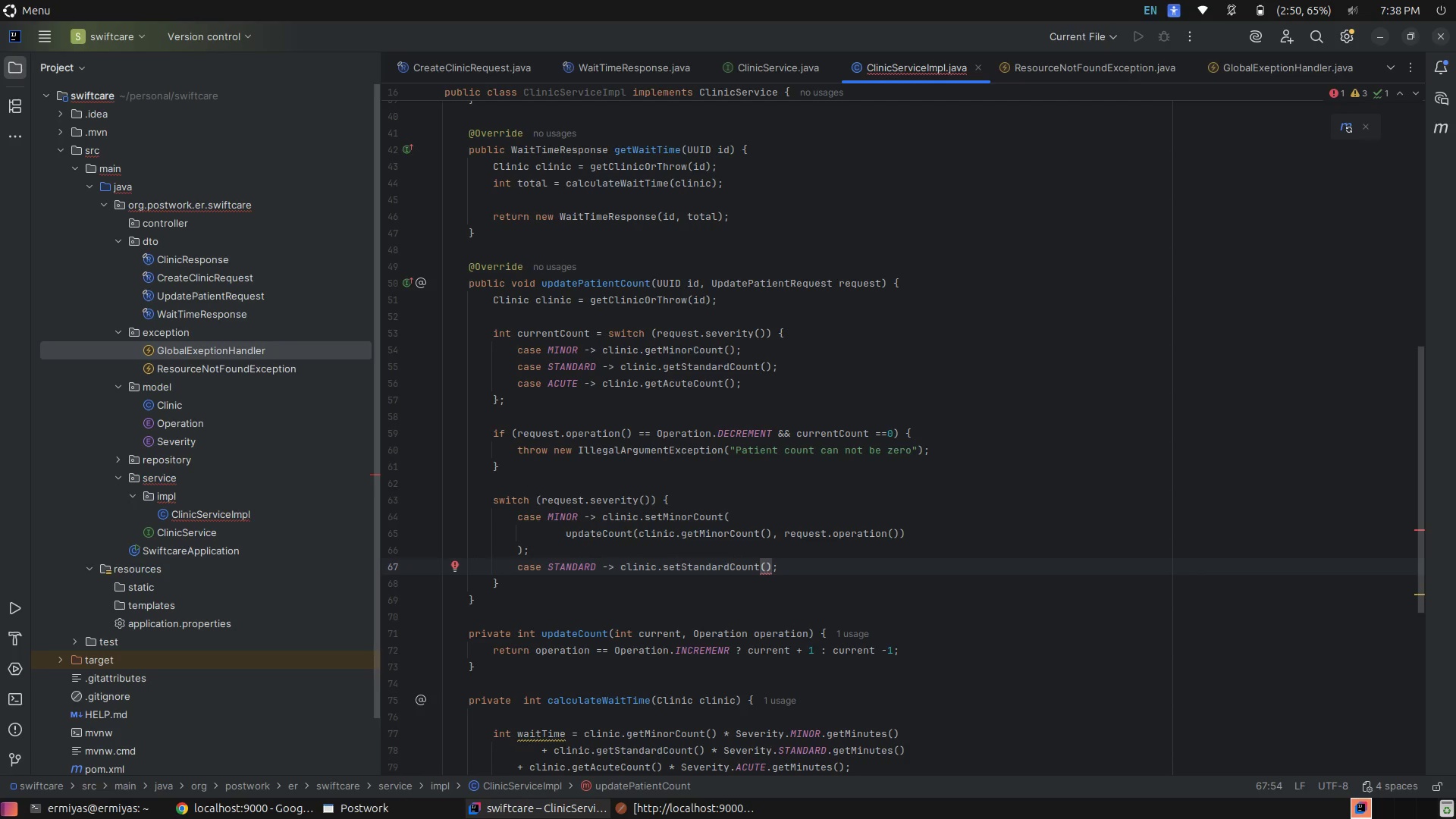 
key(Enter)
 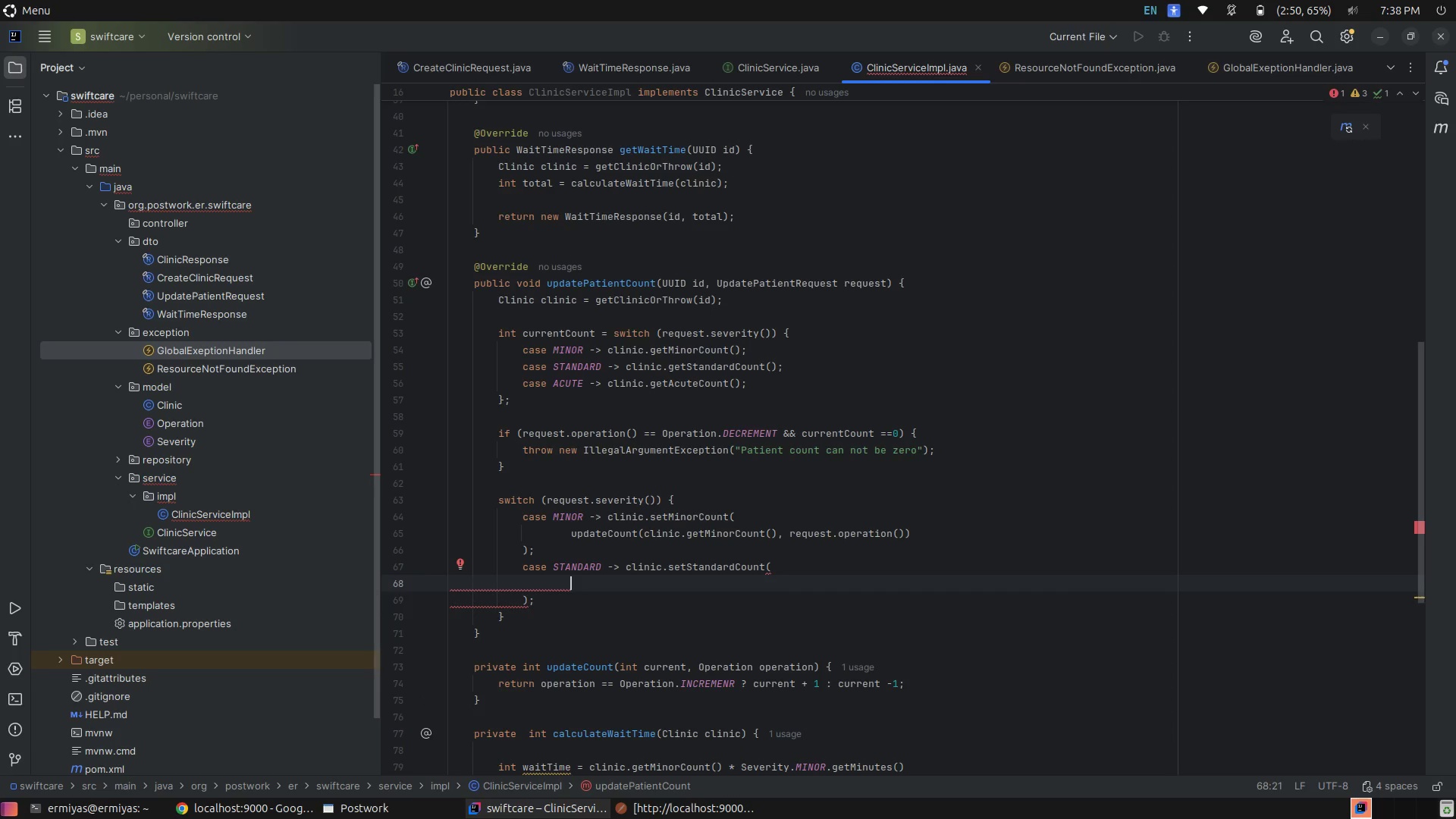 
hold_key(key=I, duration=0.3)
 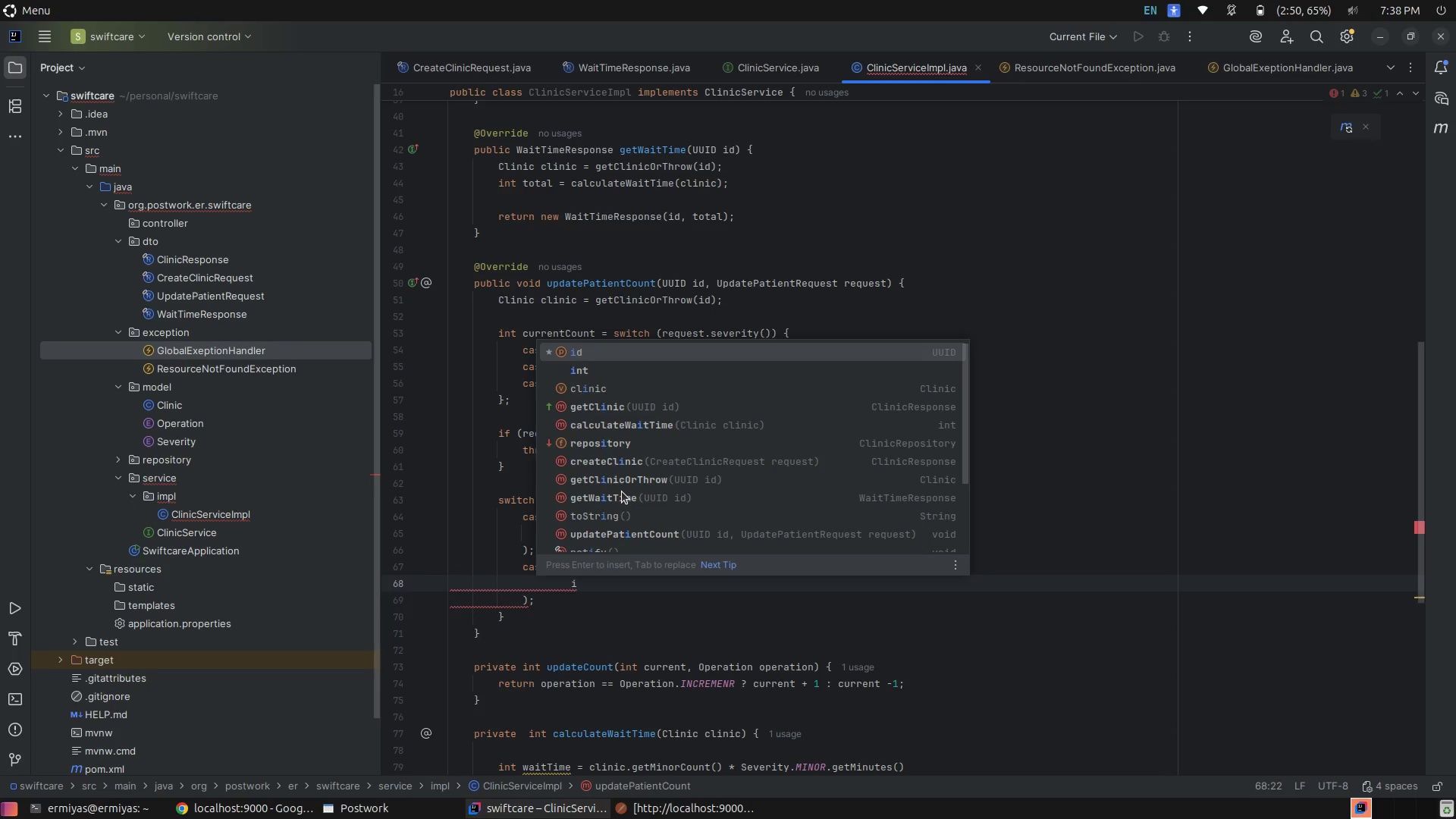 
key(Backspace)
type(up)
key(Tab)
type(cli)
key(Tab)
type(.get)
 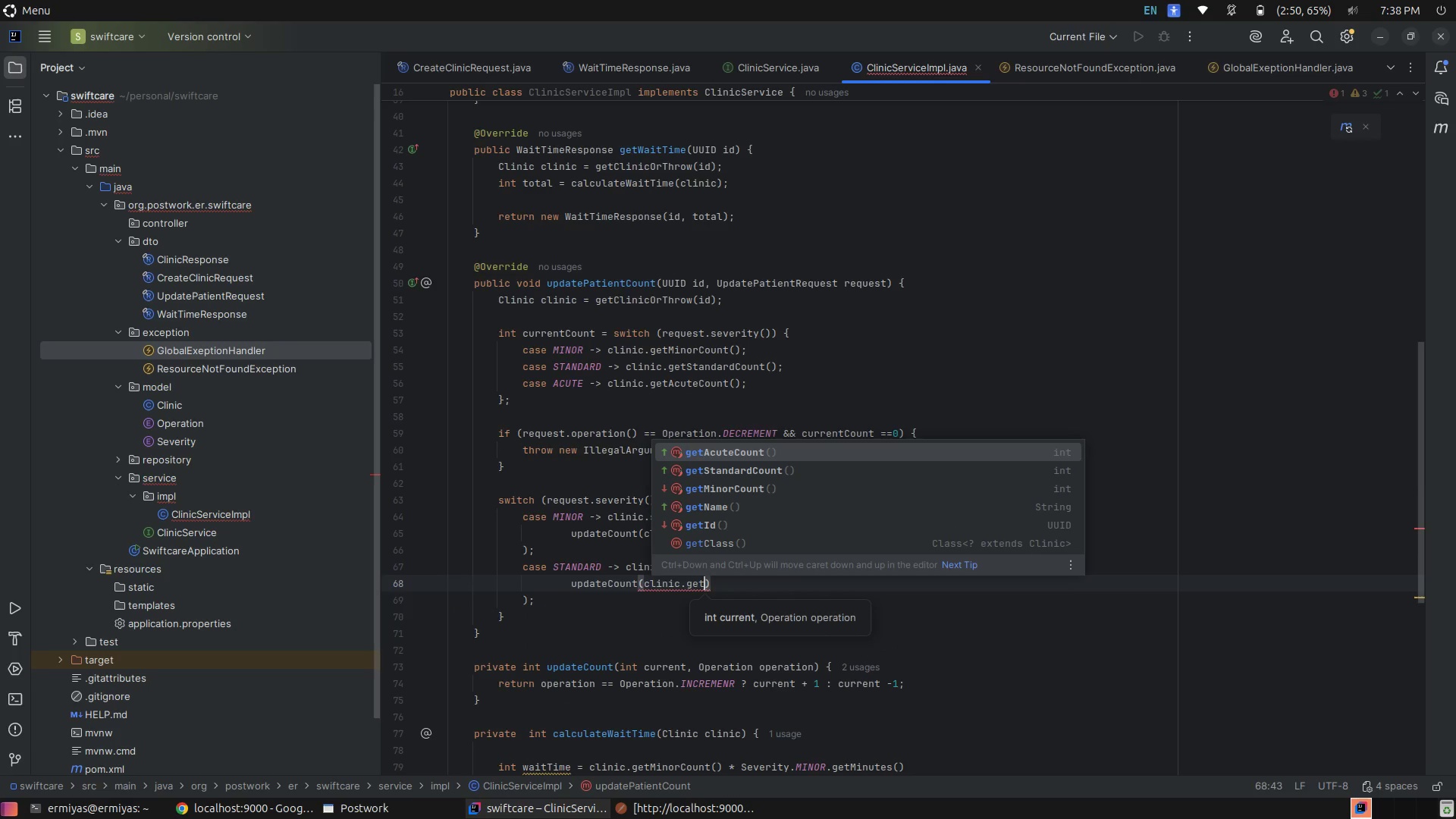 
key(ArrowDown)
 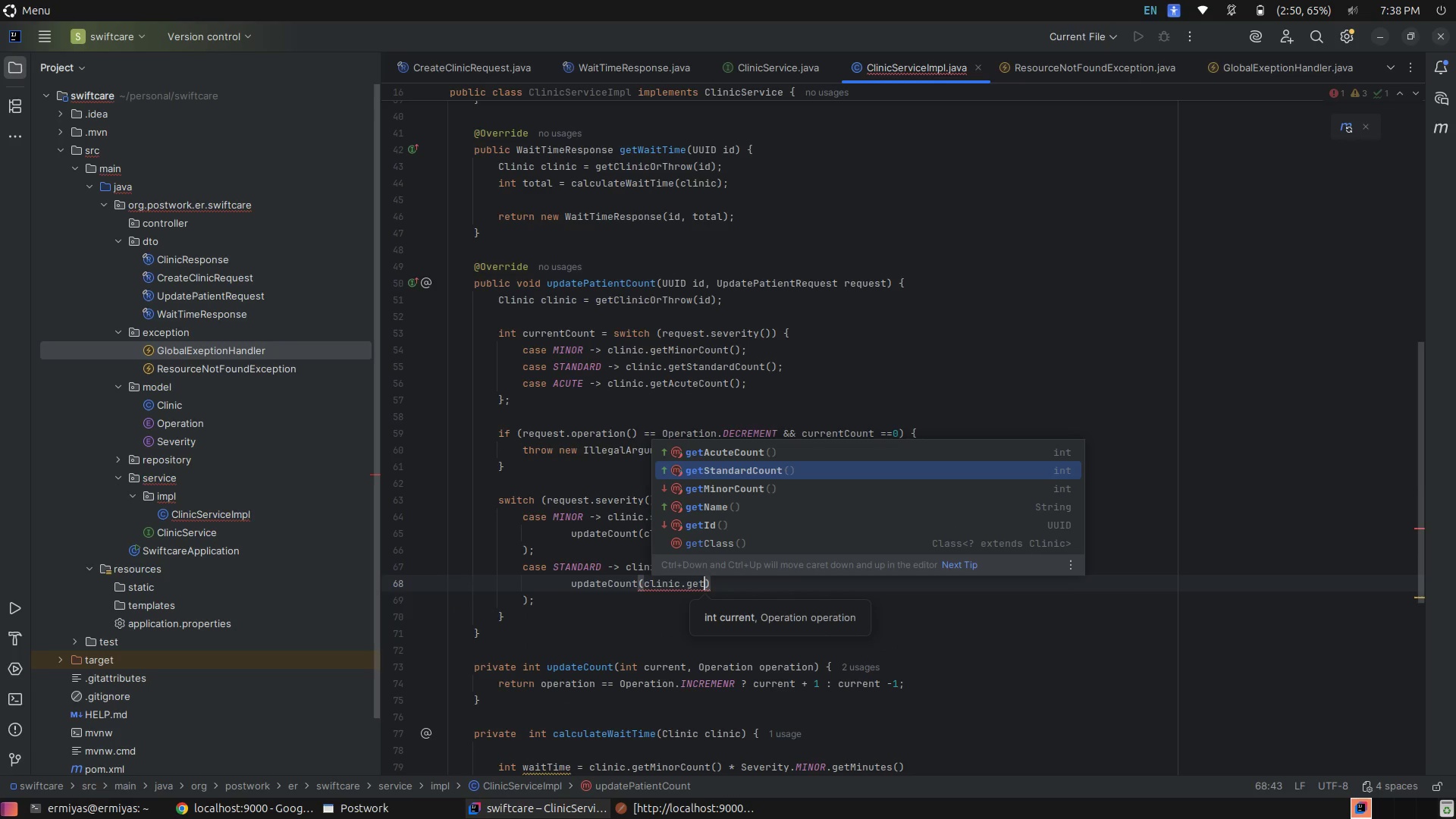 
key(Tab)
type(, re)
key(Tab)
type(.o)
key(Tab)
 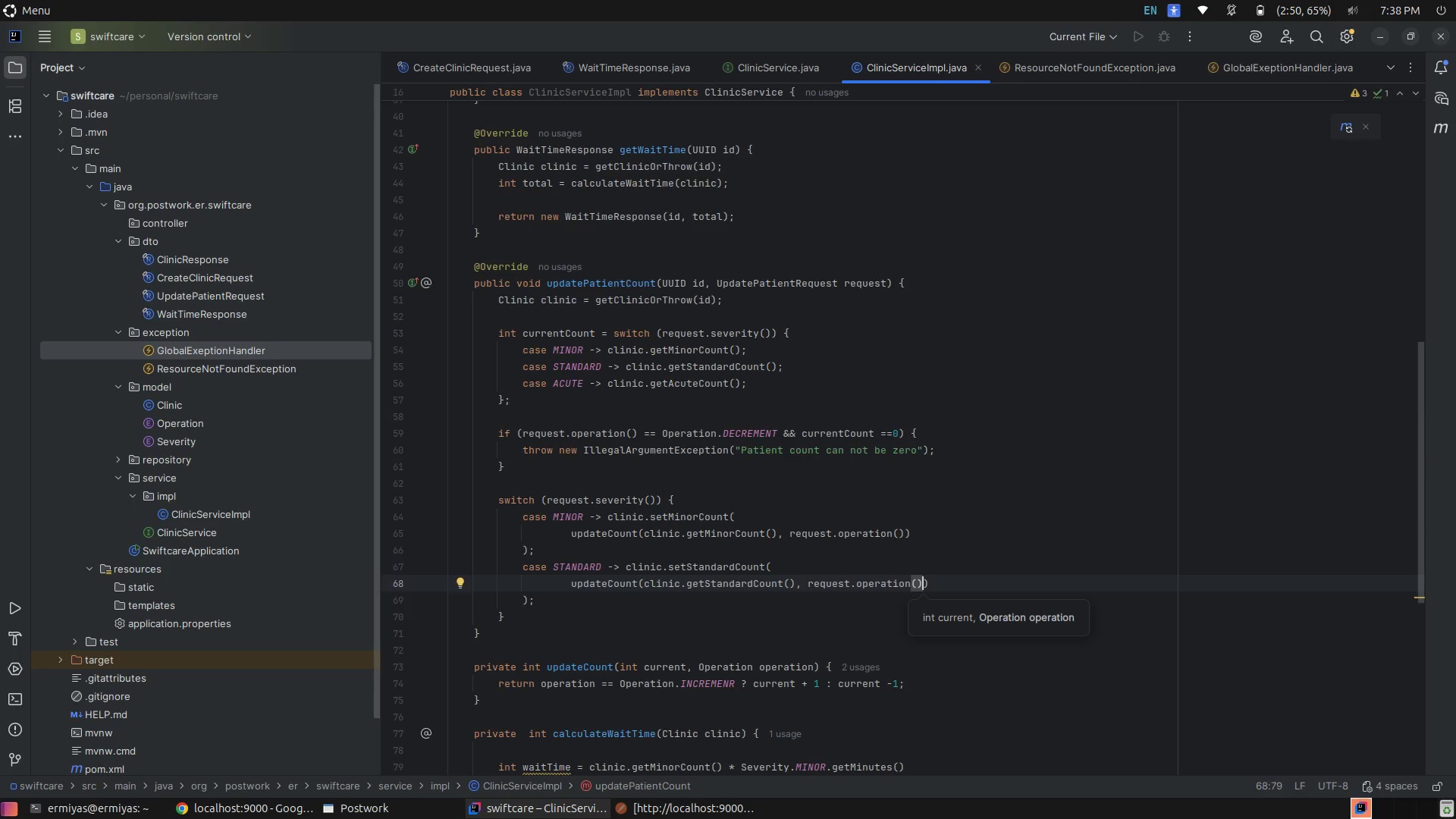 
key(ArrowRight)
 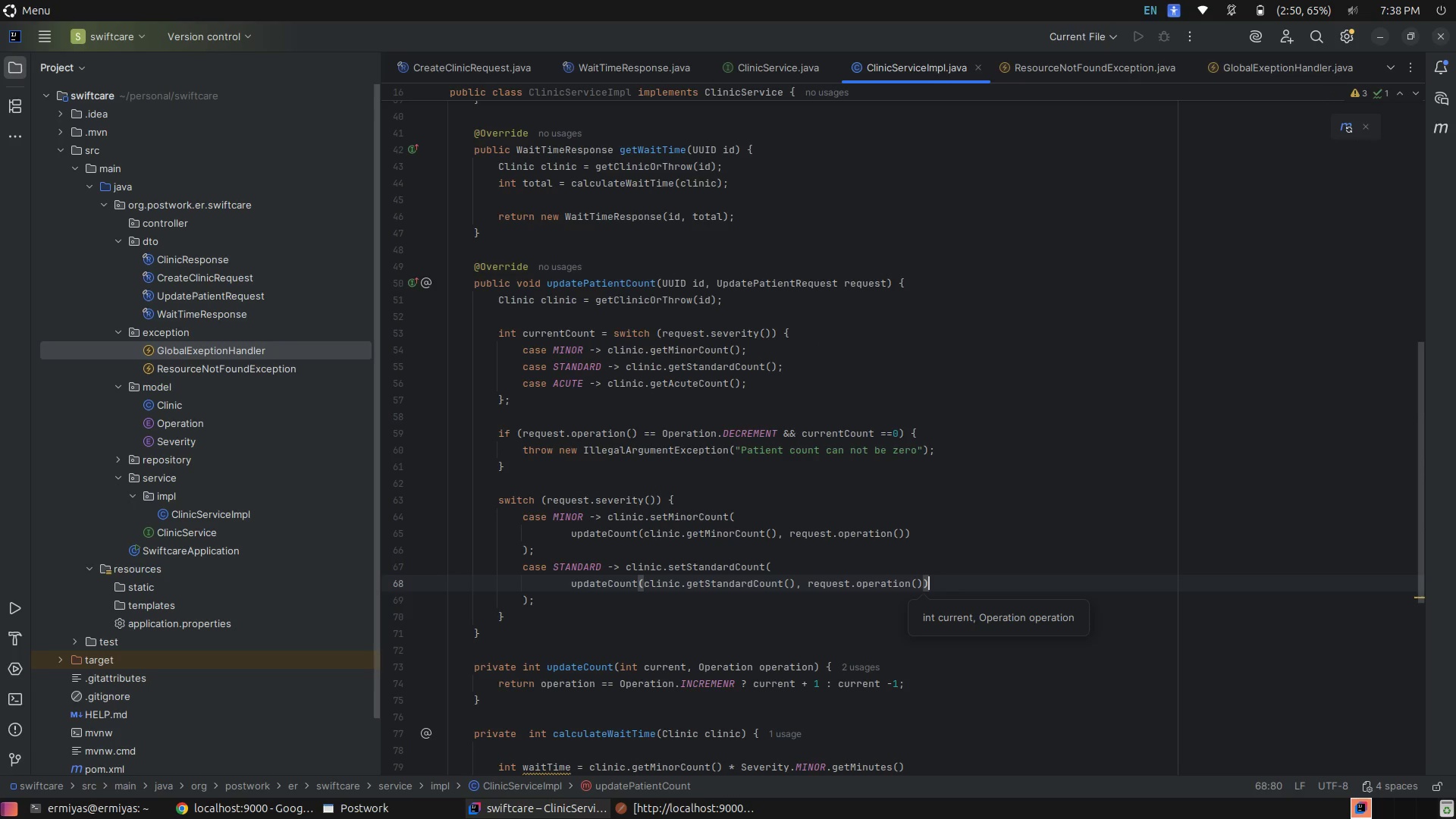 
key(ArrowDown)
 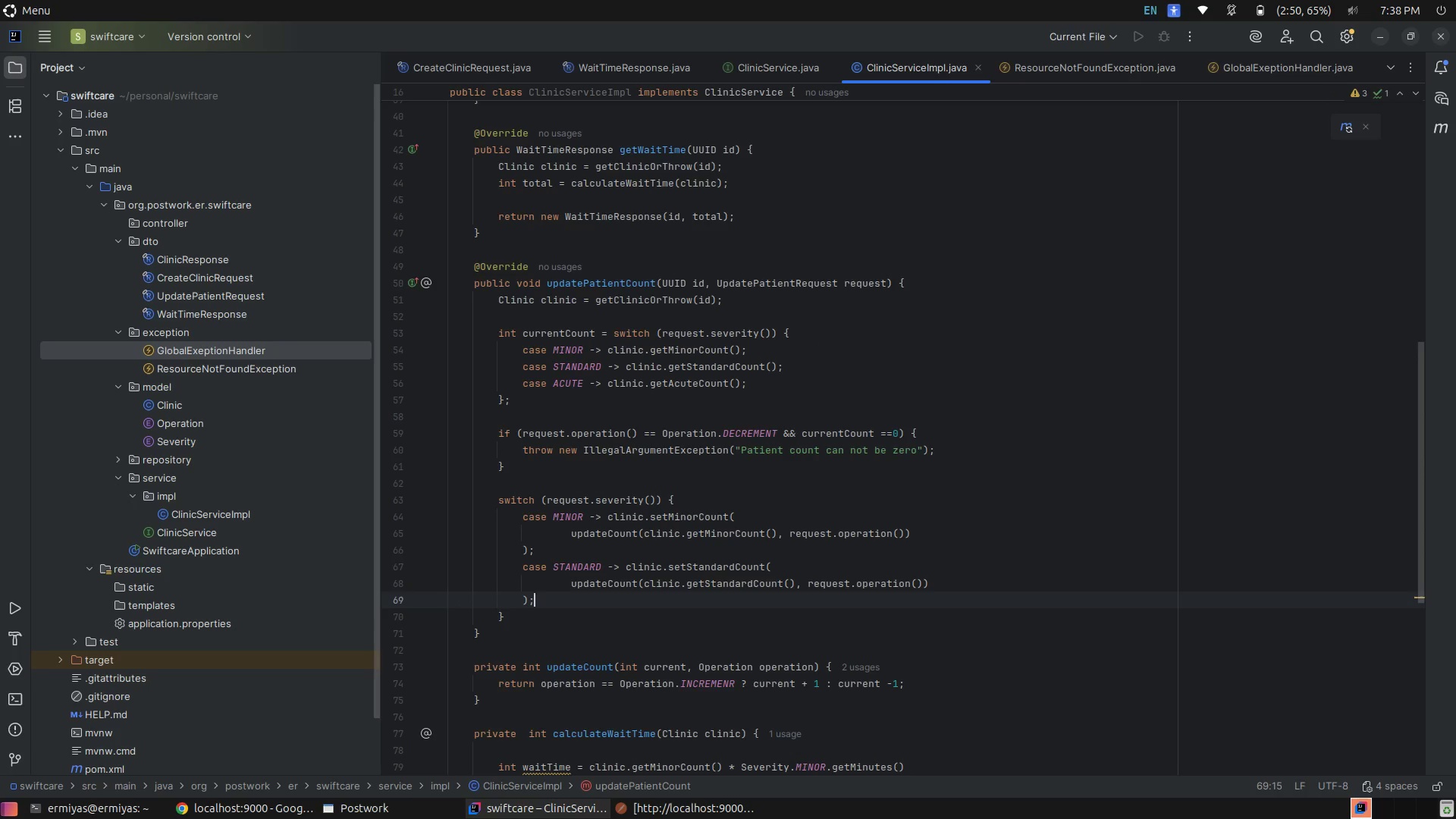 
key(Enter)
 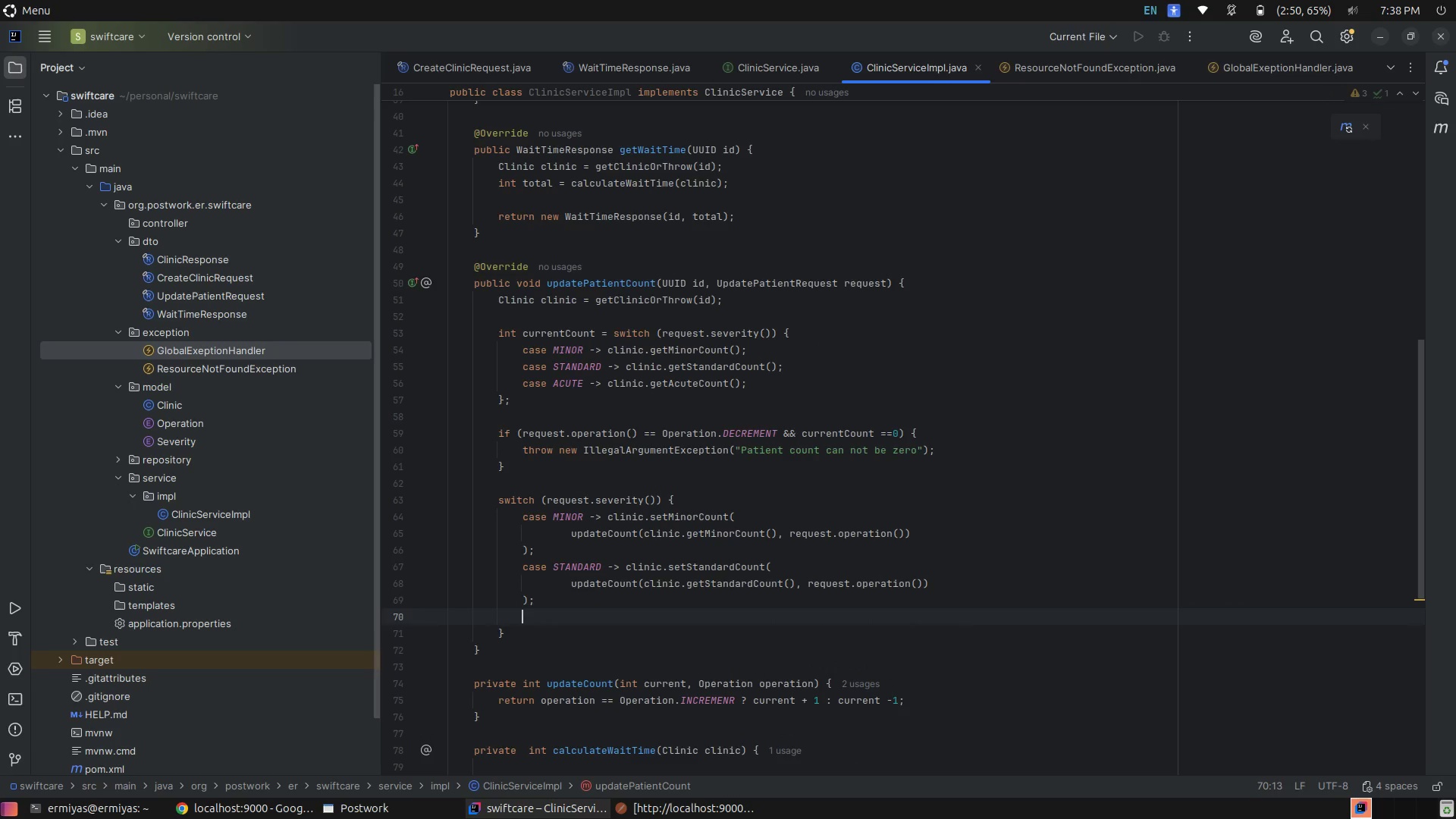 
type(ca)
key(Tab)
type(AC)
key(Tab)
type(U)
key(Tab)
type(cli)
key(Tab)
type(se)
key(Backspace)
key(Backspace)
type(.s)
key(Tab)
 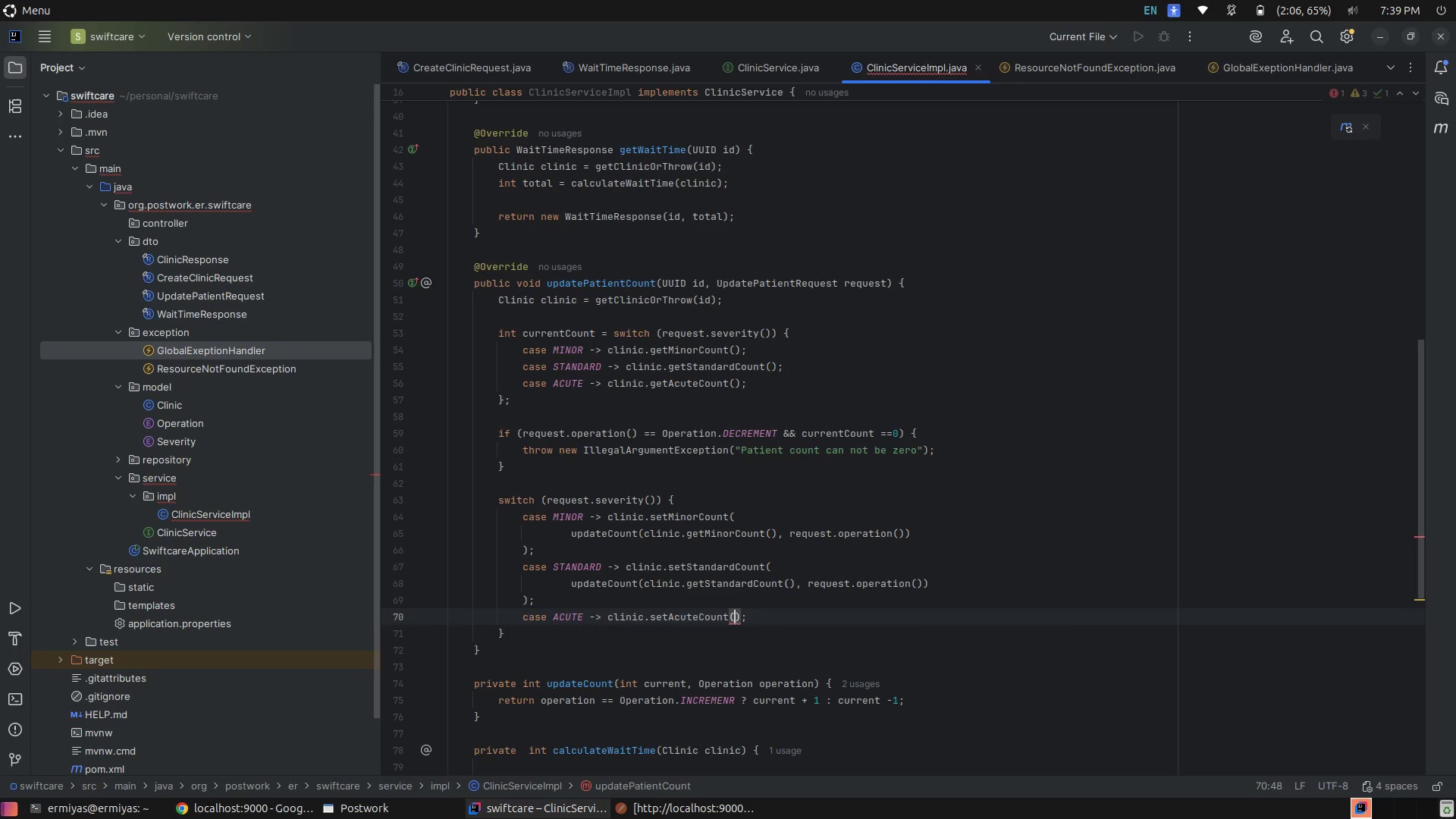 
key(Enter)
 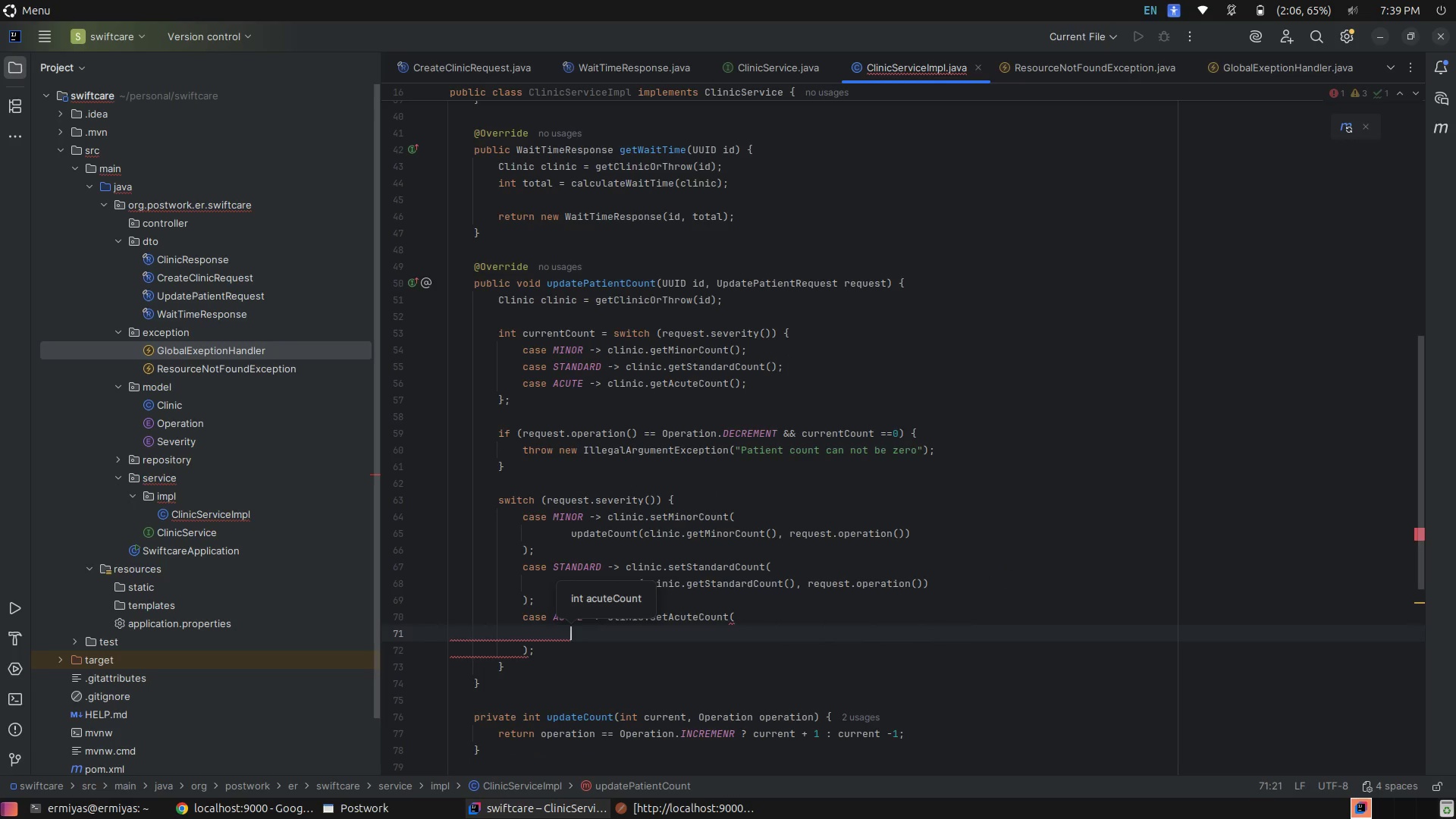 
type(up)
key(Tab)
 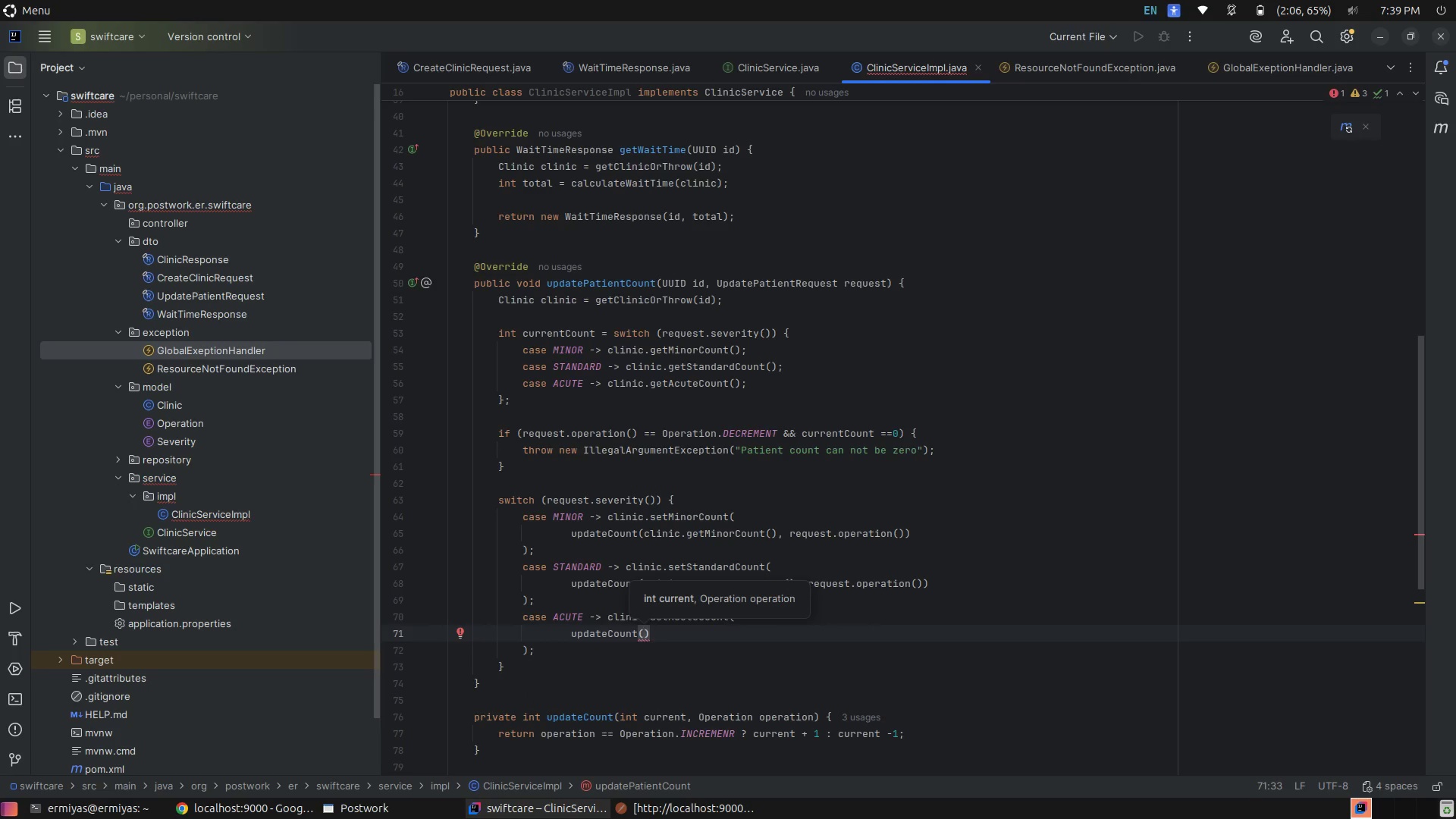 
wait(10.46)
 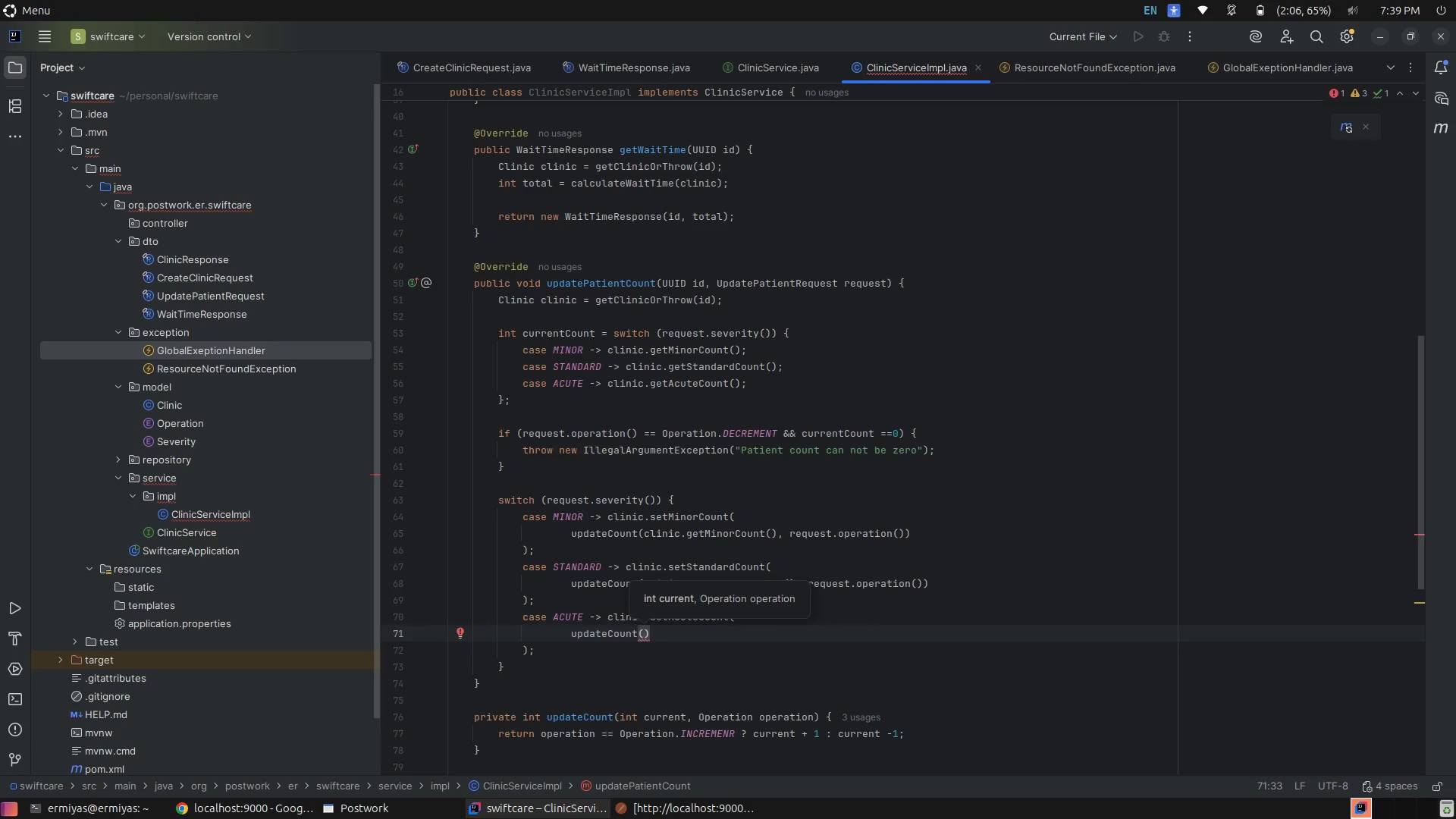 
type(cl)
key(Tab)
type(.gt)
key(Tab)
 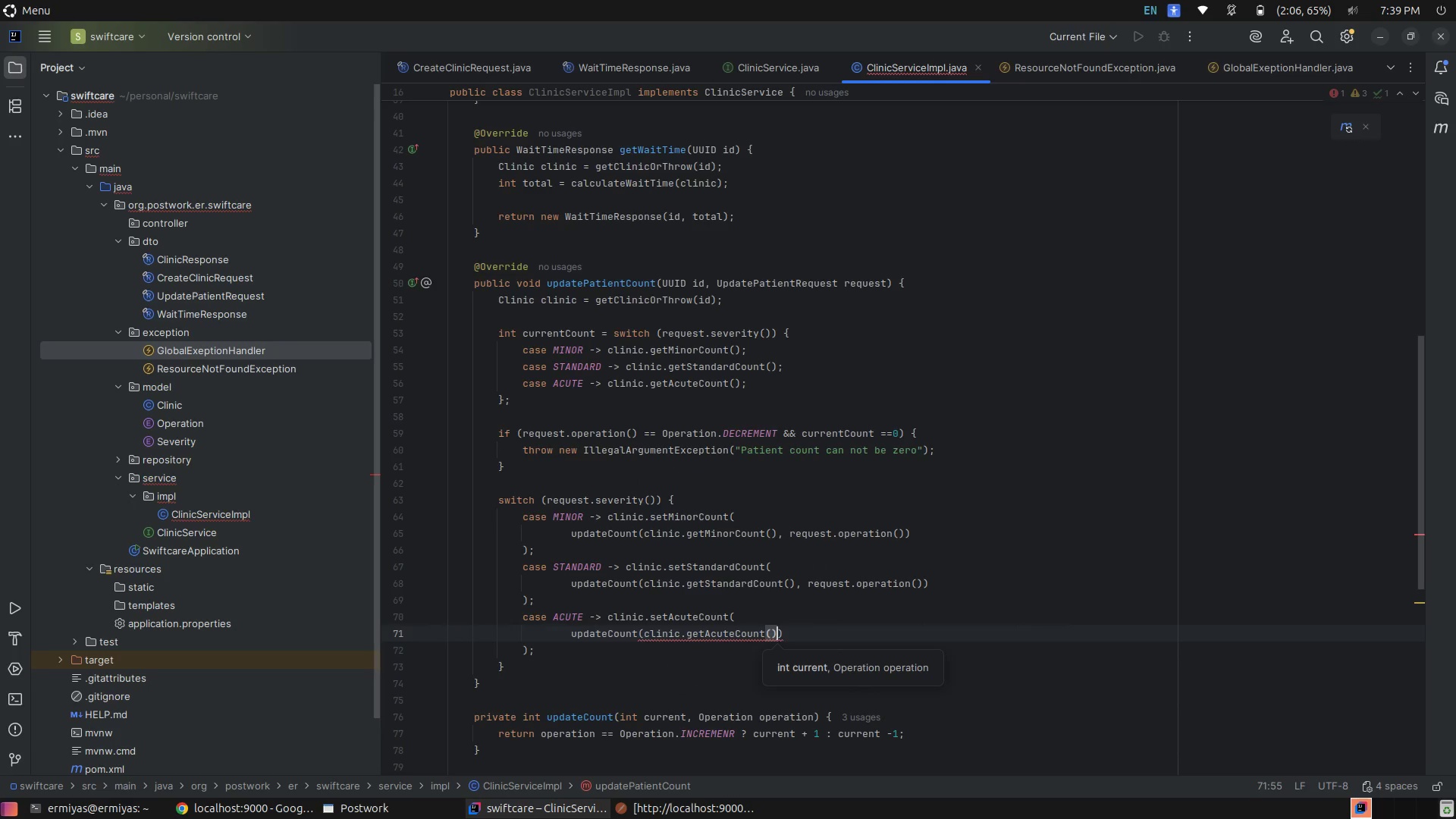 
hold_key(key=E, duration=0.31)
 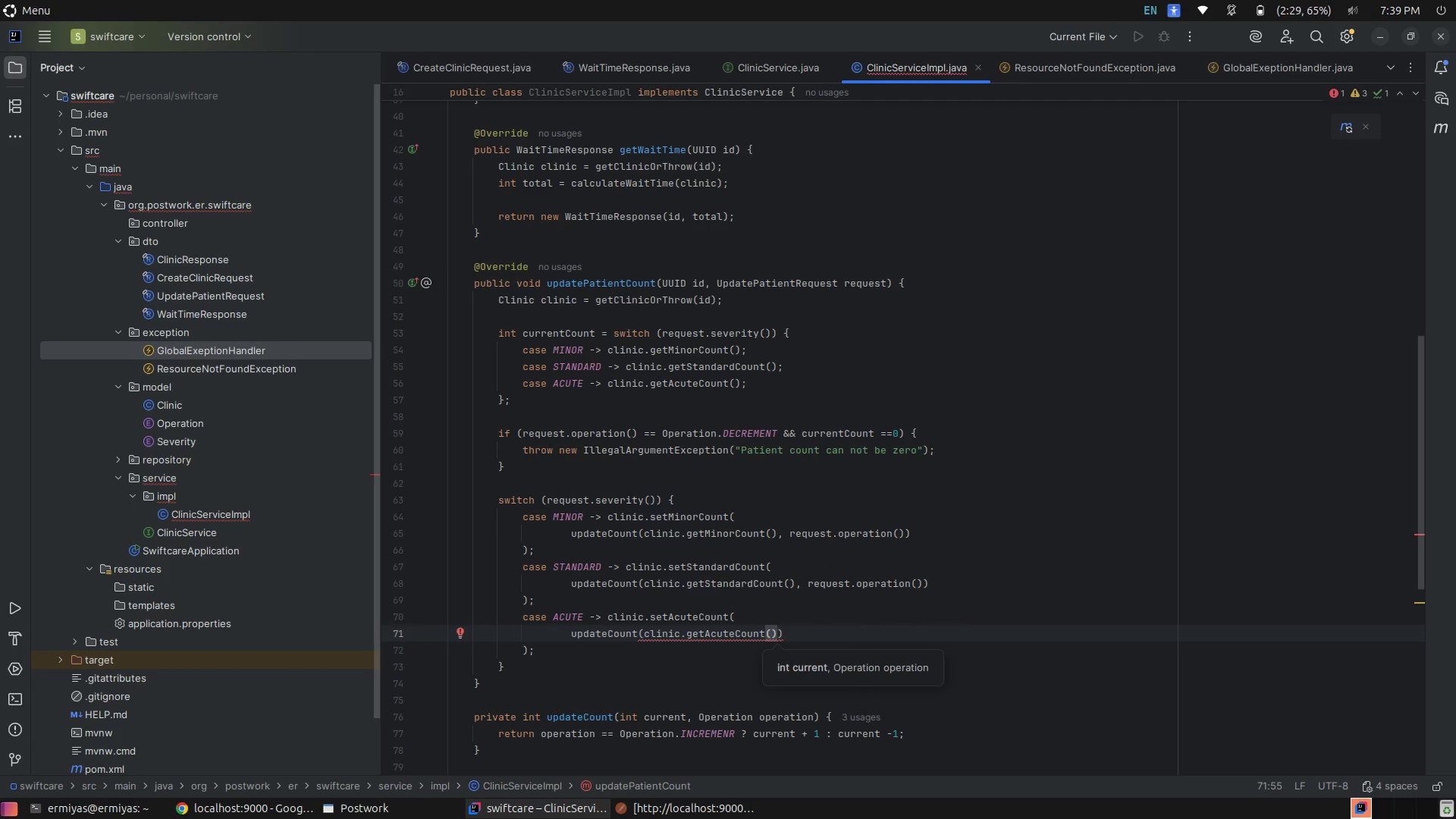 
wait(6.54)
 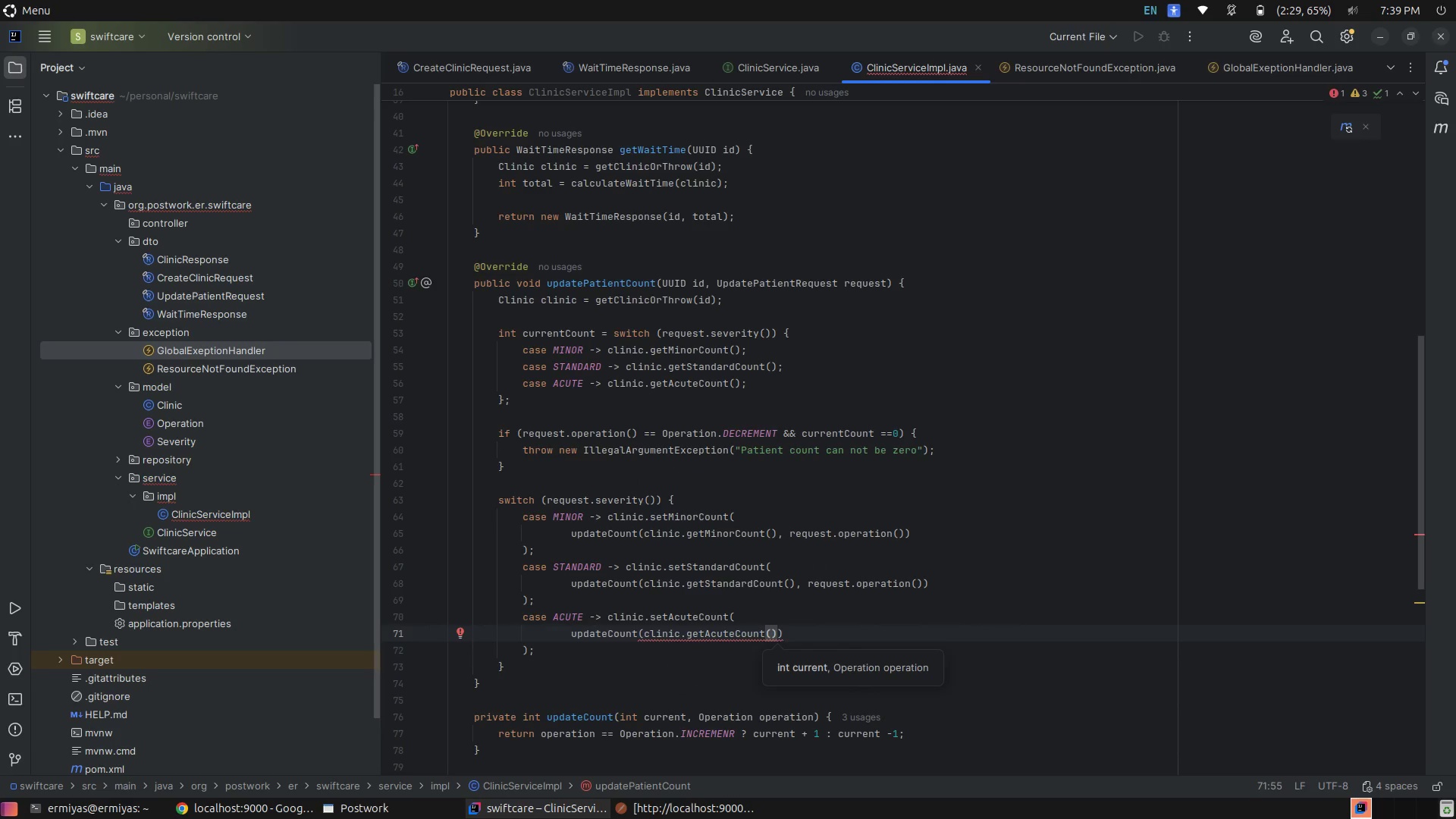 
type(, re)
key(Tab)
type(.o)
key(Tab)
 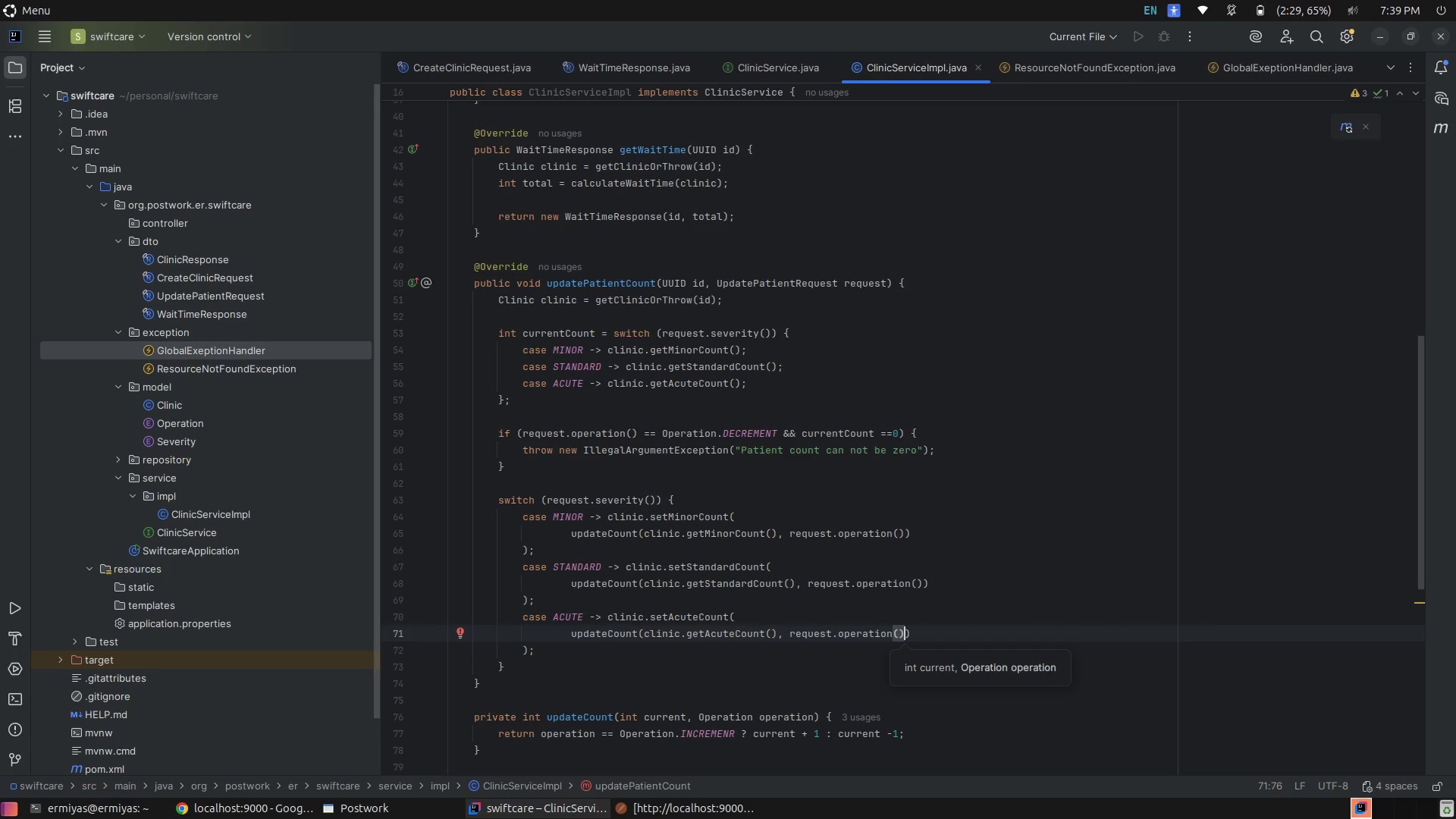 
key(ArrowRight)
 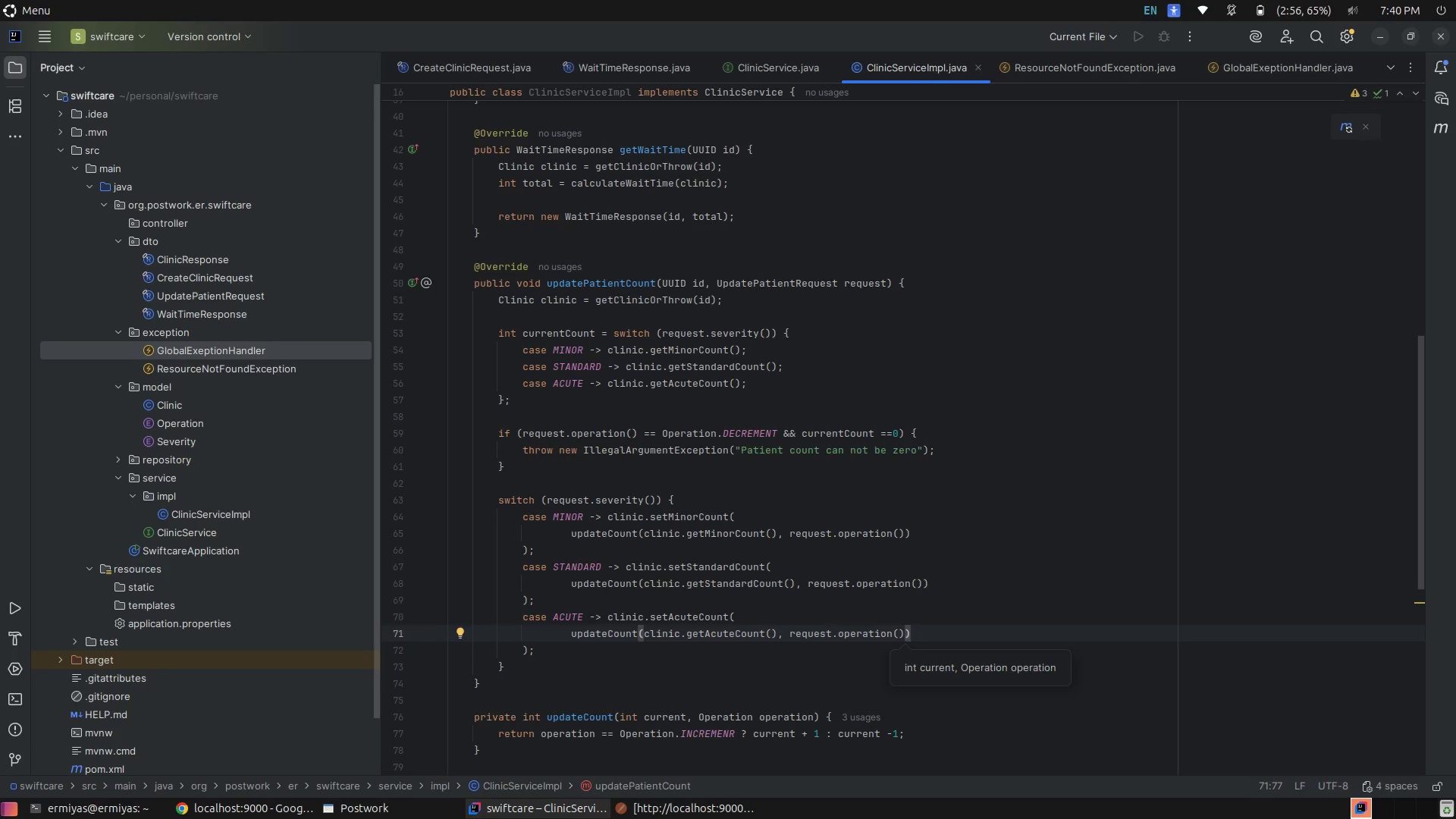 
wait(52.2)
 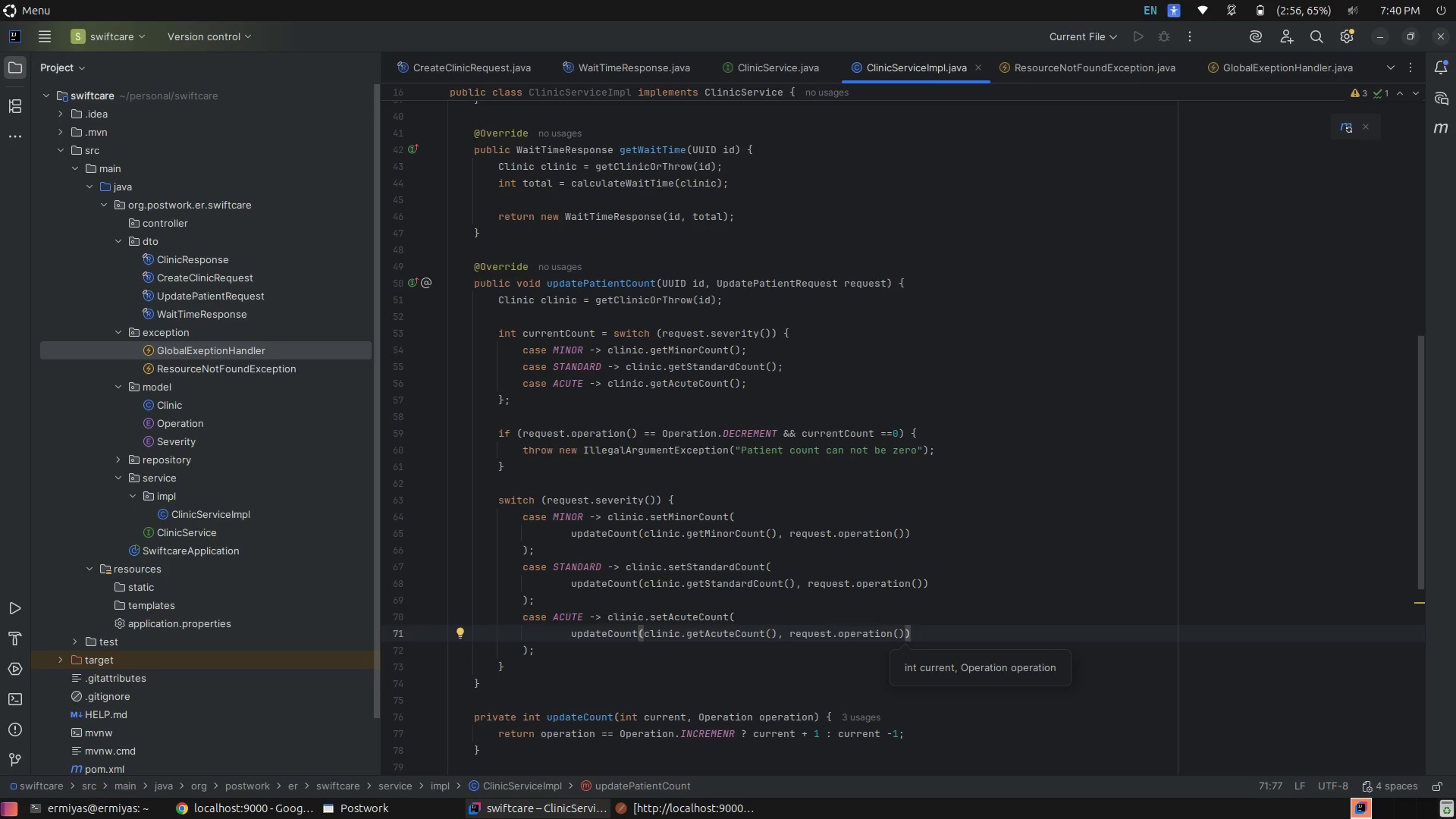 
double_click([268, 350])
 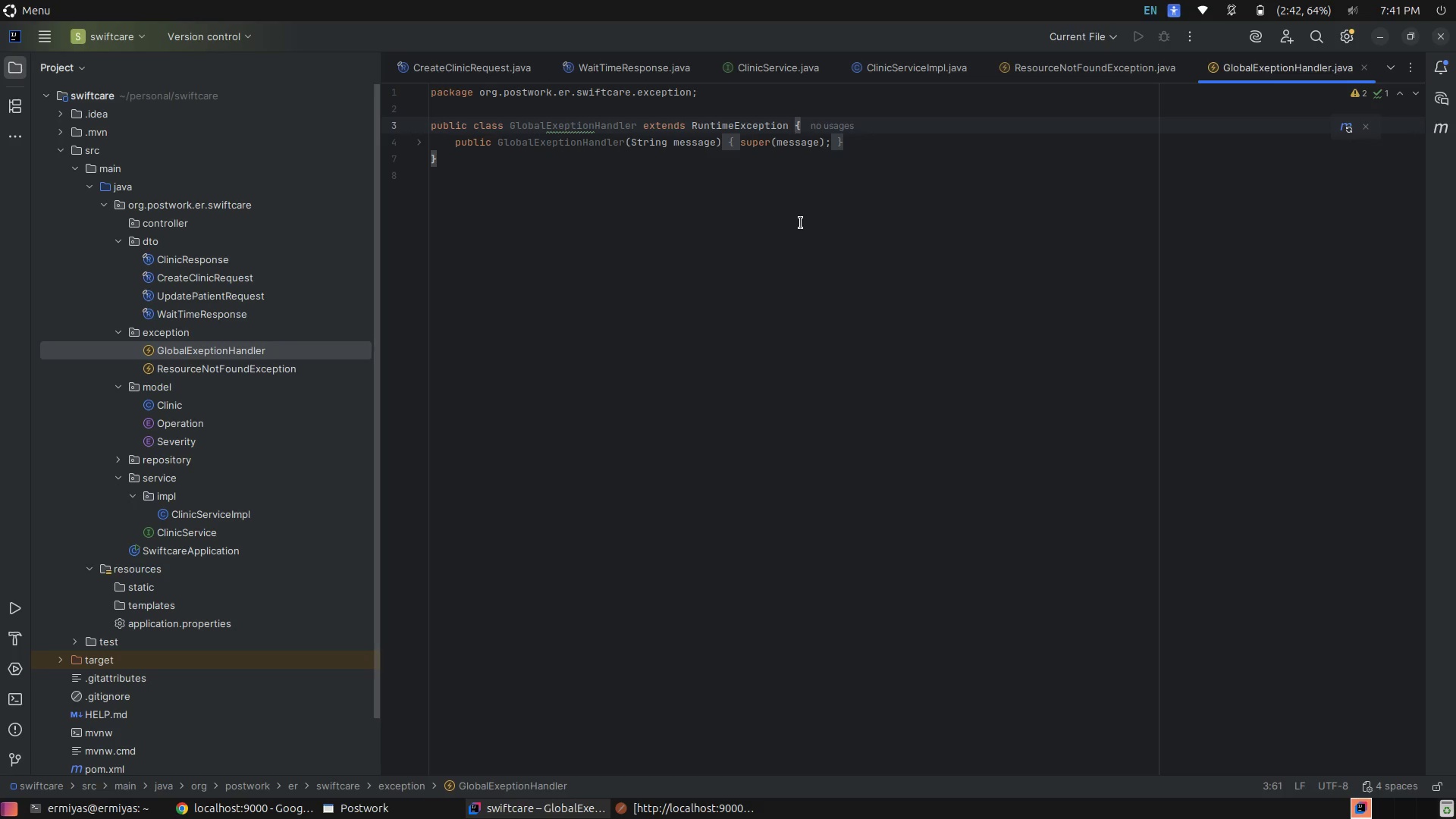 
wait(54.62)
 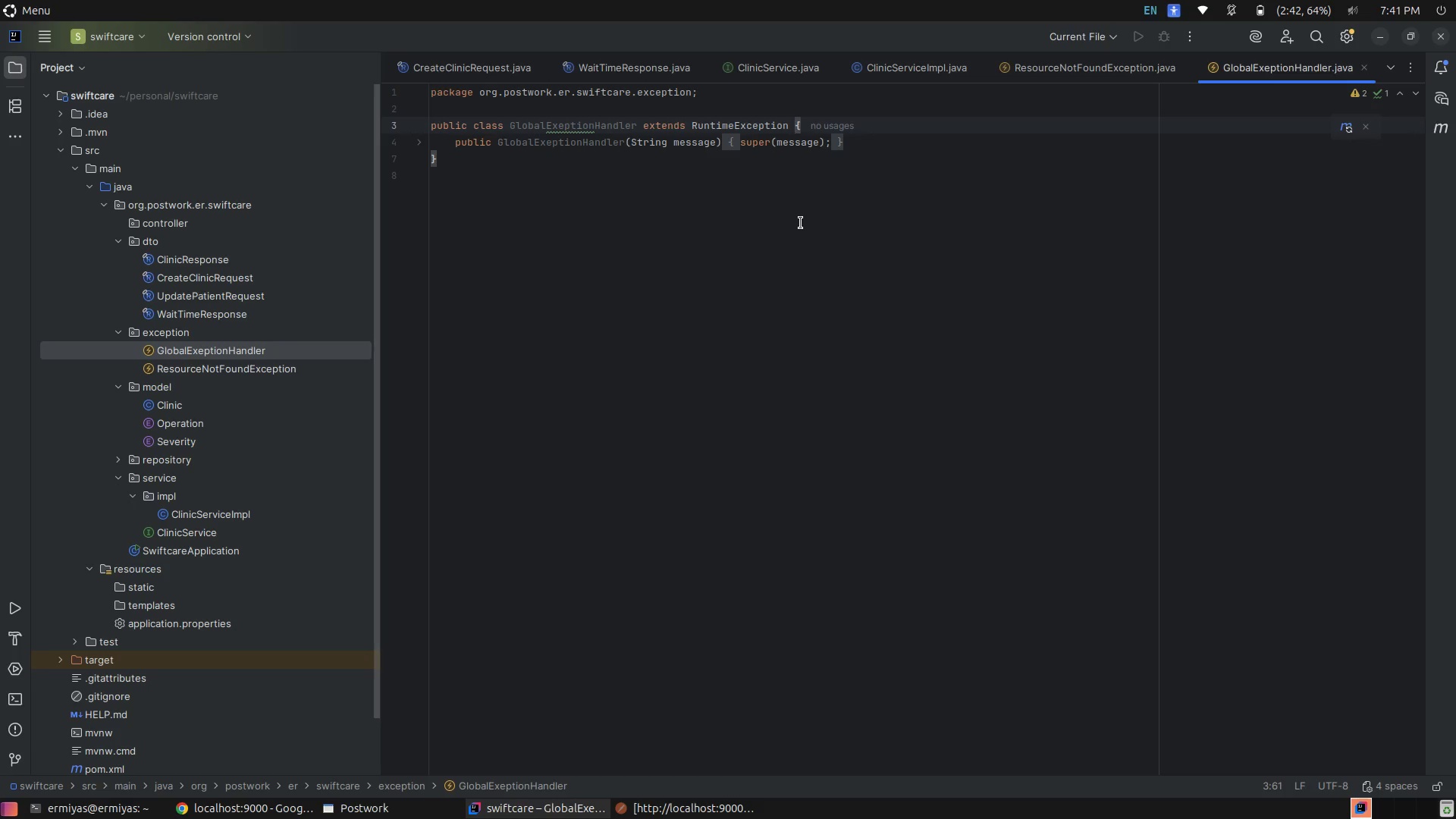 
left_click([307, 364])
 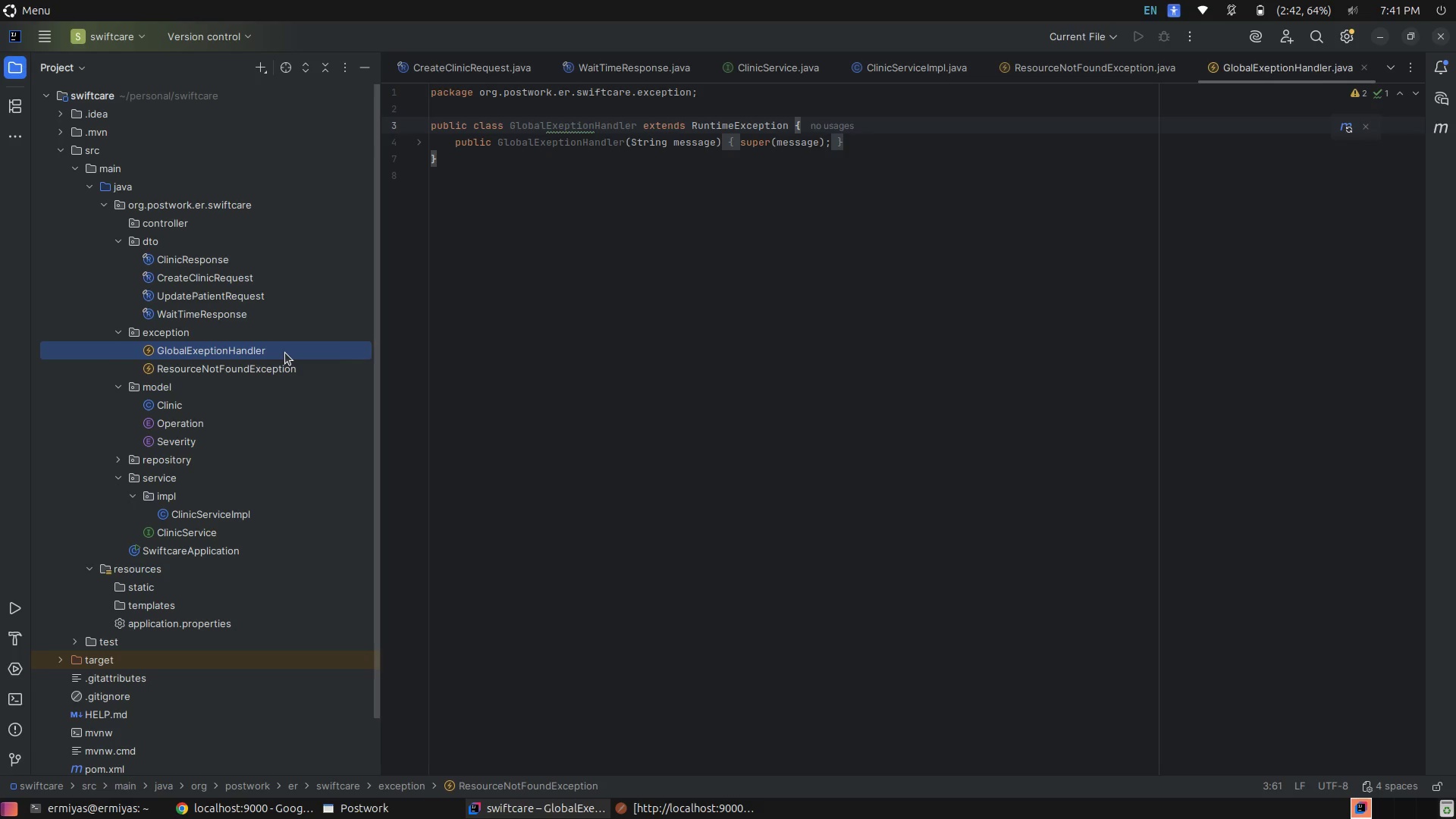 
left_click([285, 353])
 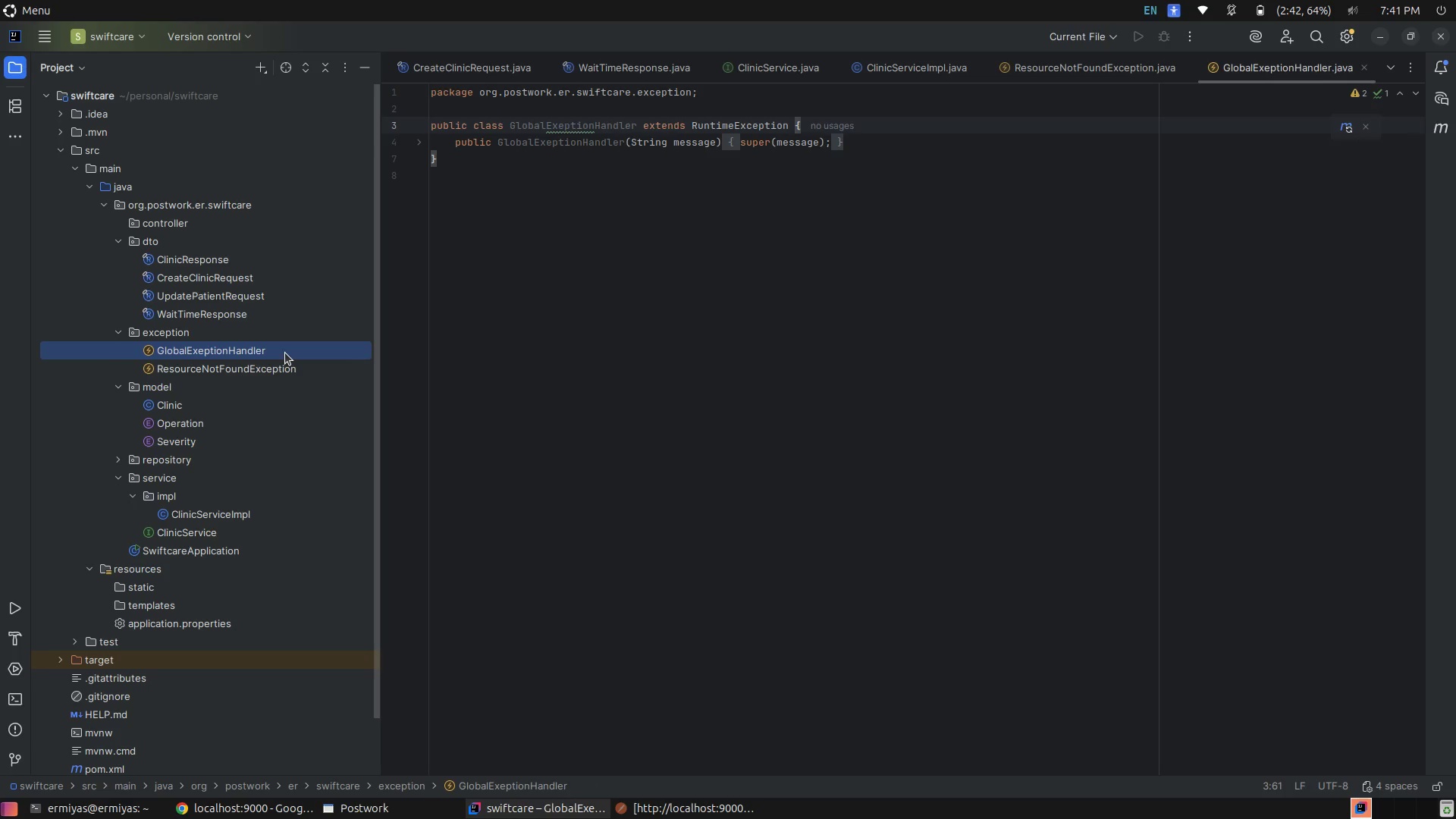 
left_click([285, 353])